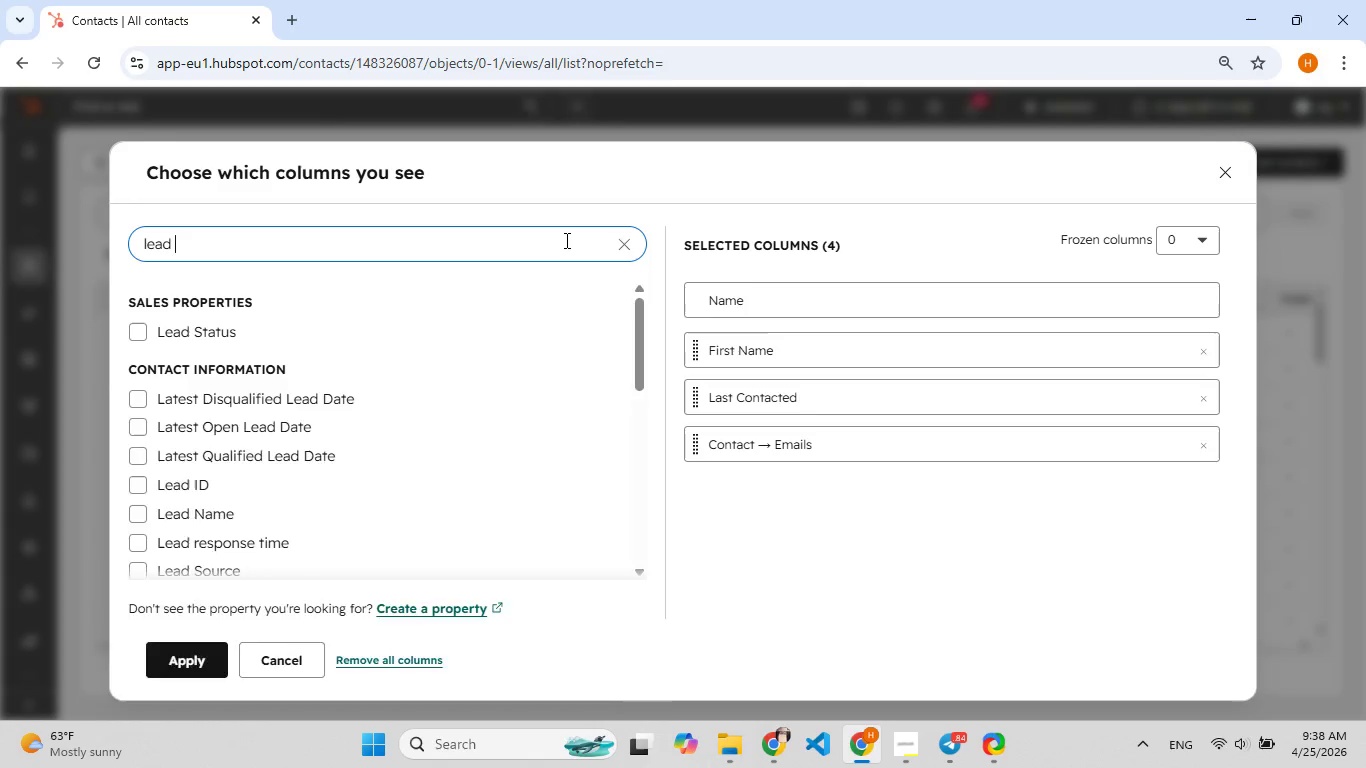 
key(S)
 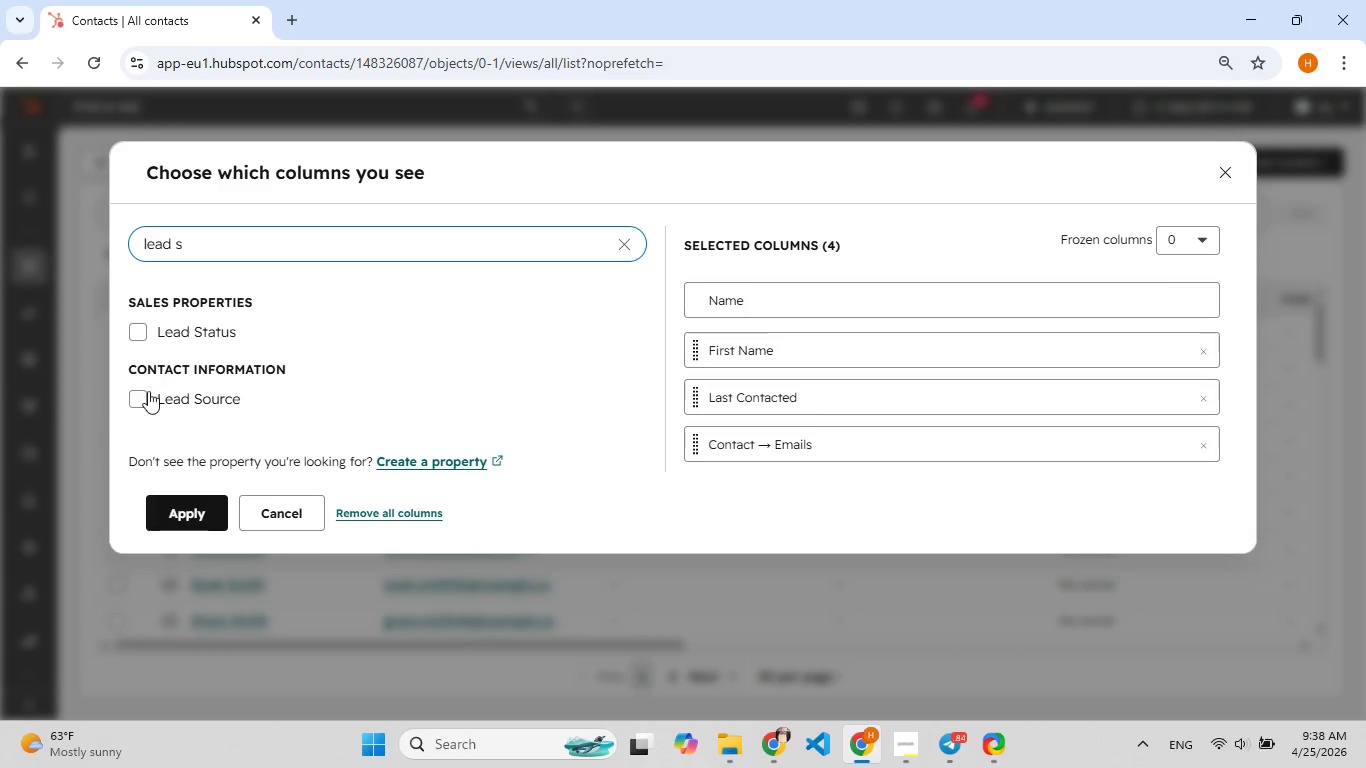 
left_click([140, 395])
 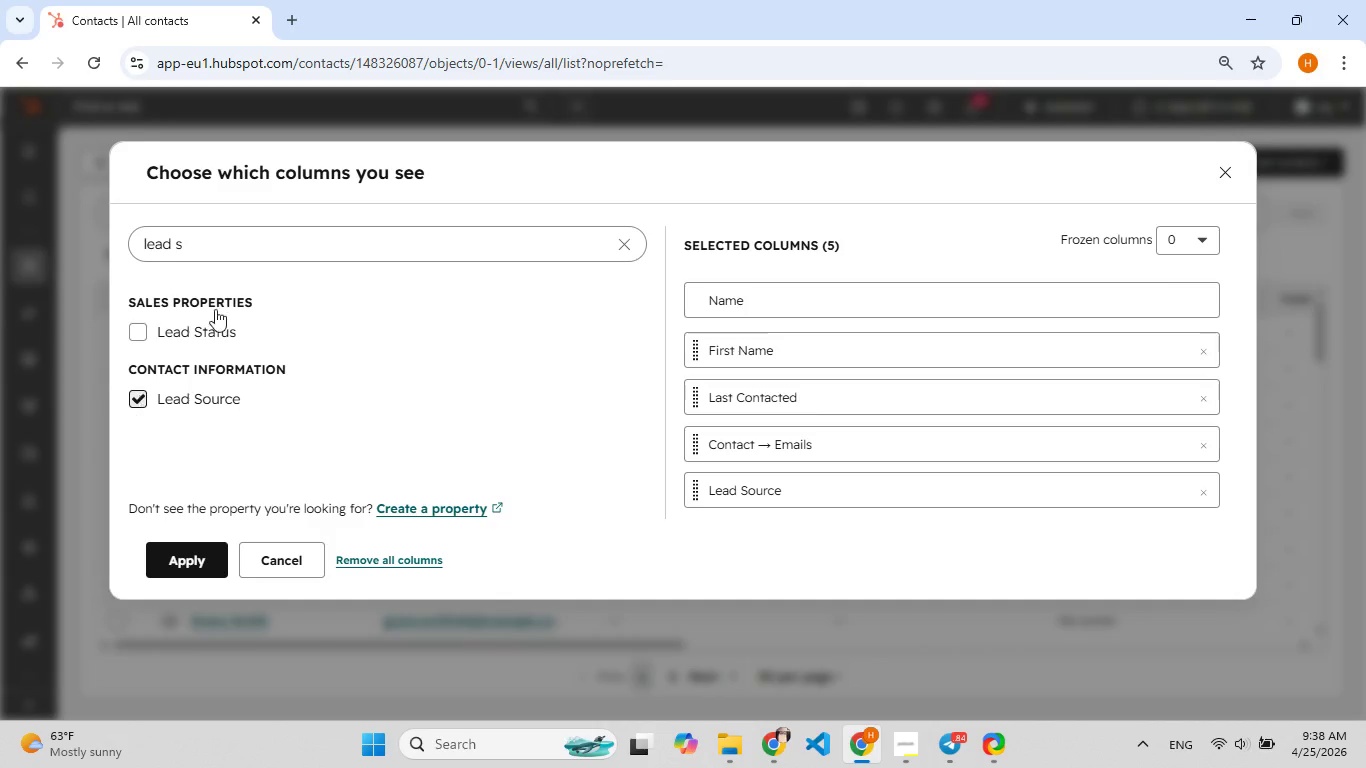 
wait(6.52)
 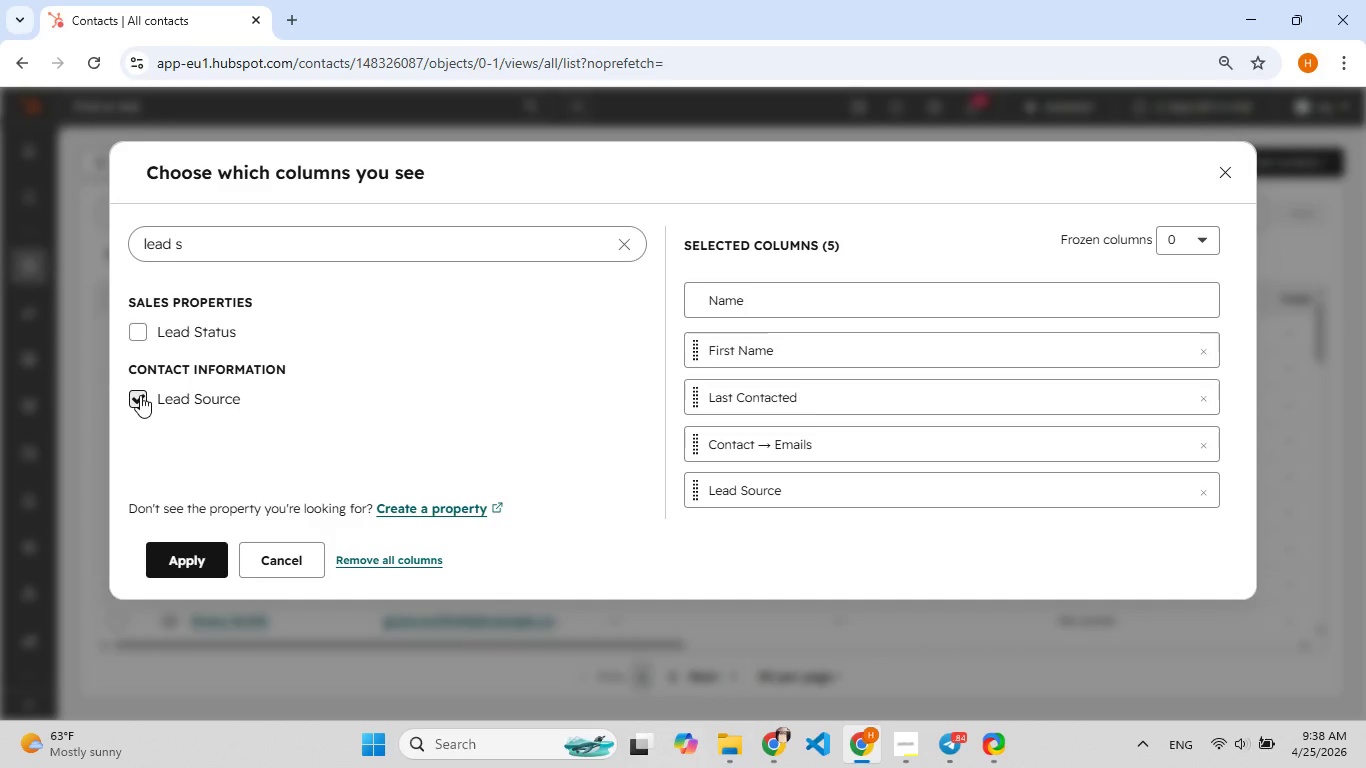 
left_click([629, 234])
 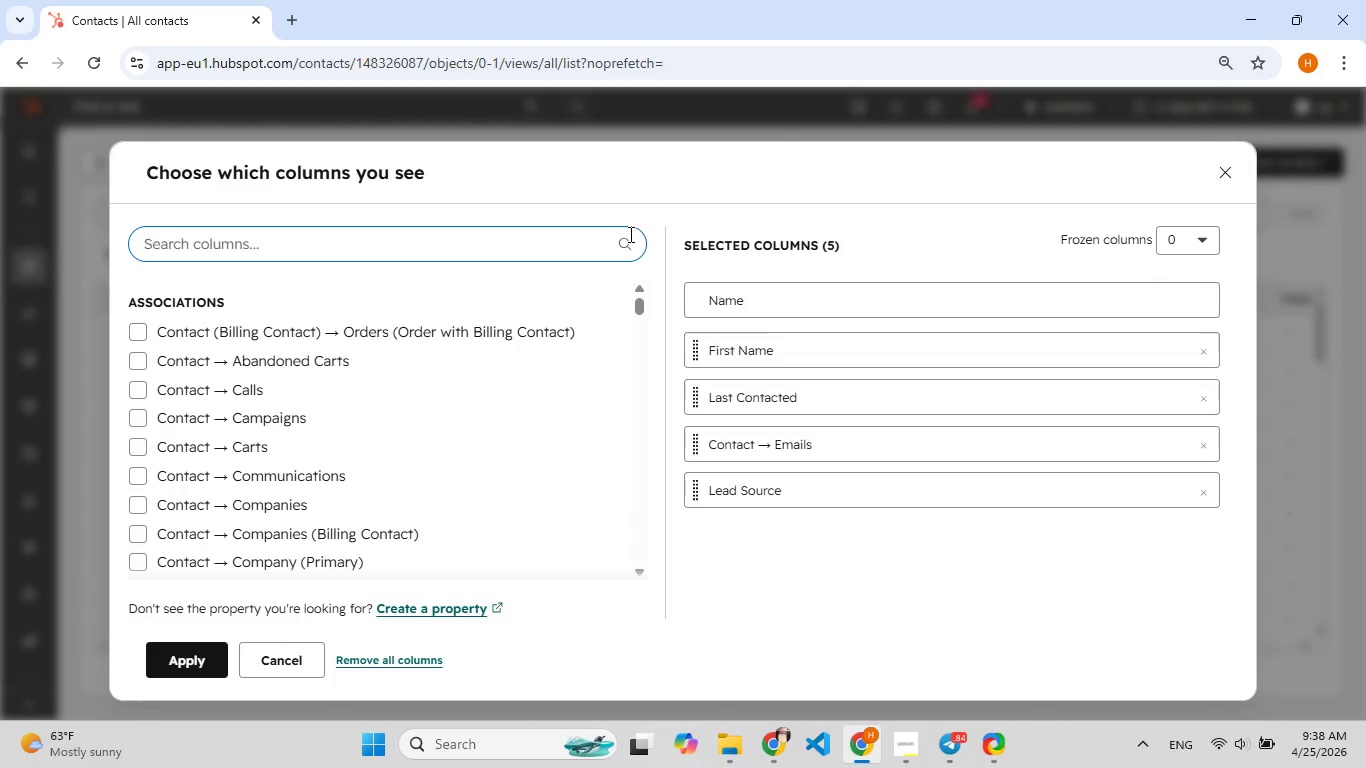 
type(orde)
 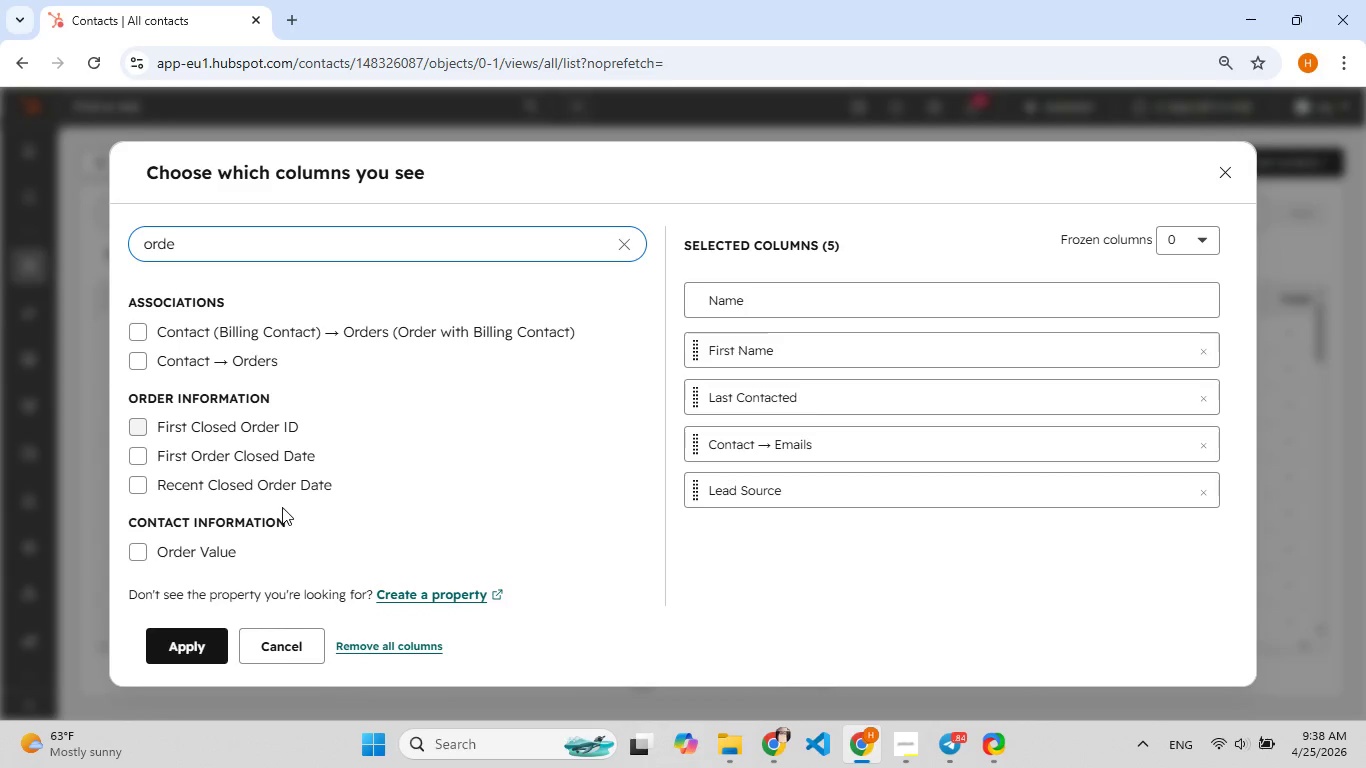 
left_click([143, 552])
 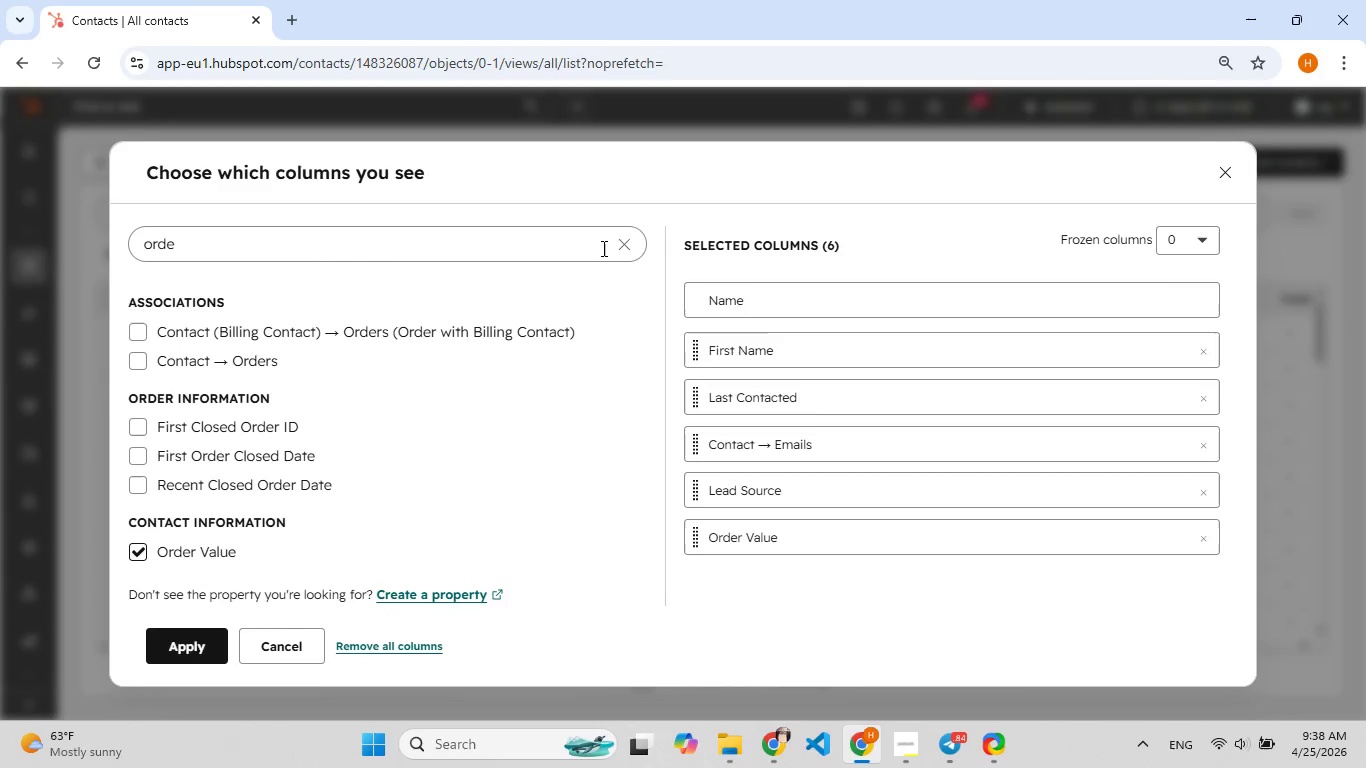 
left_click([618, 249])
 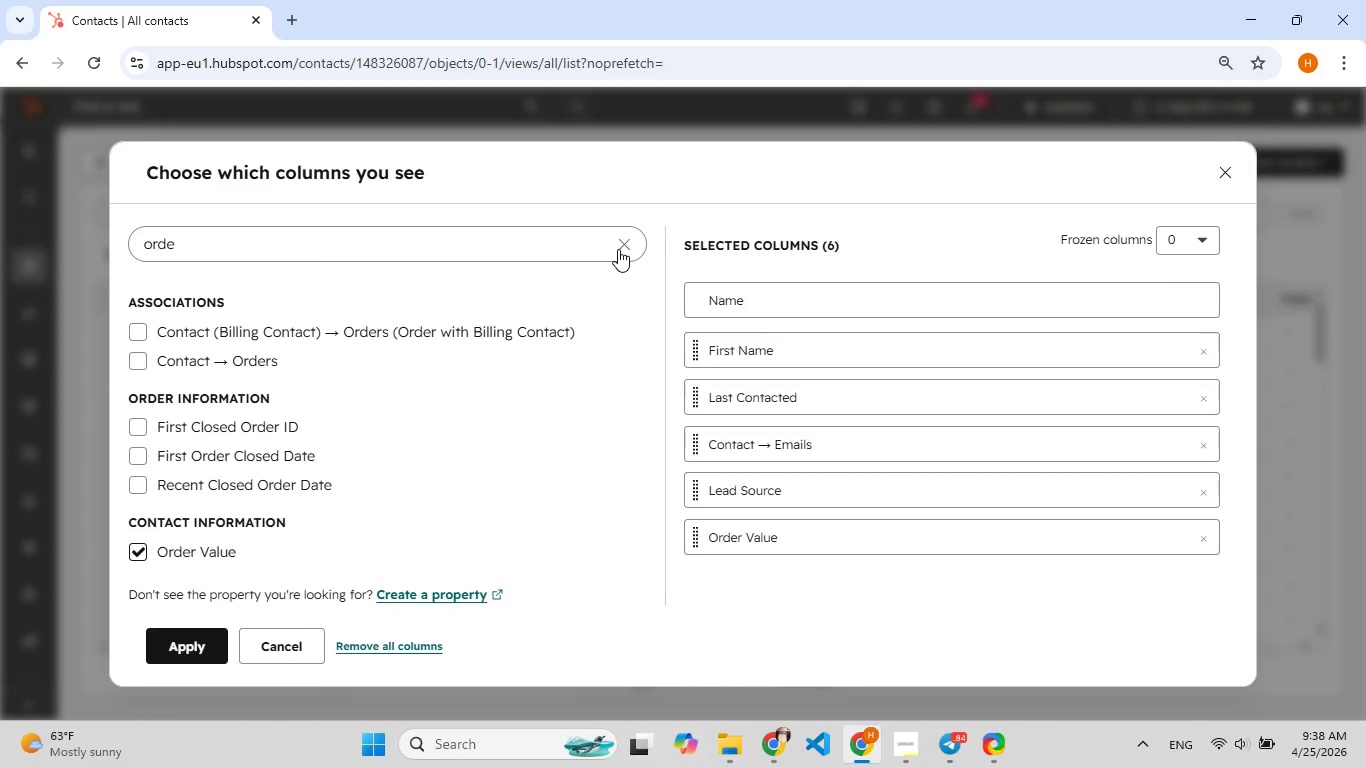 
key(E)
 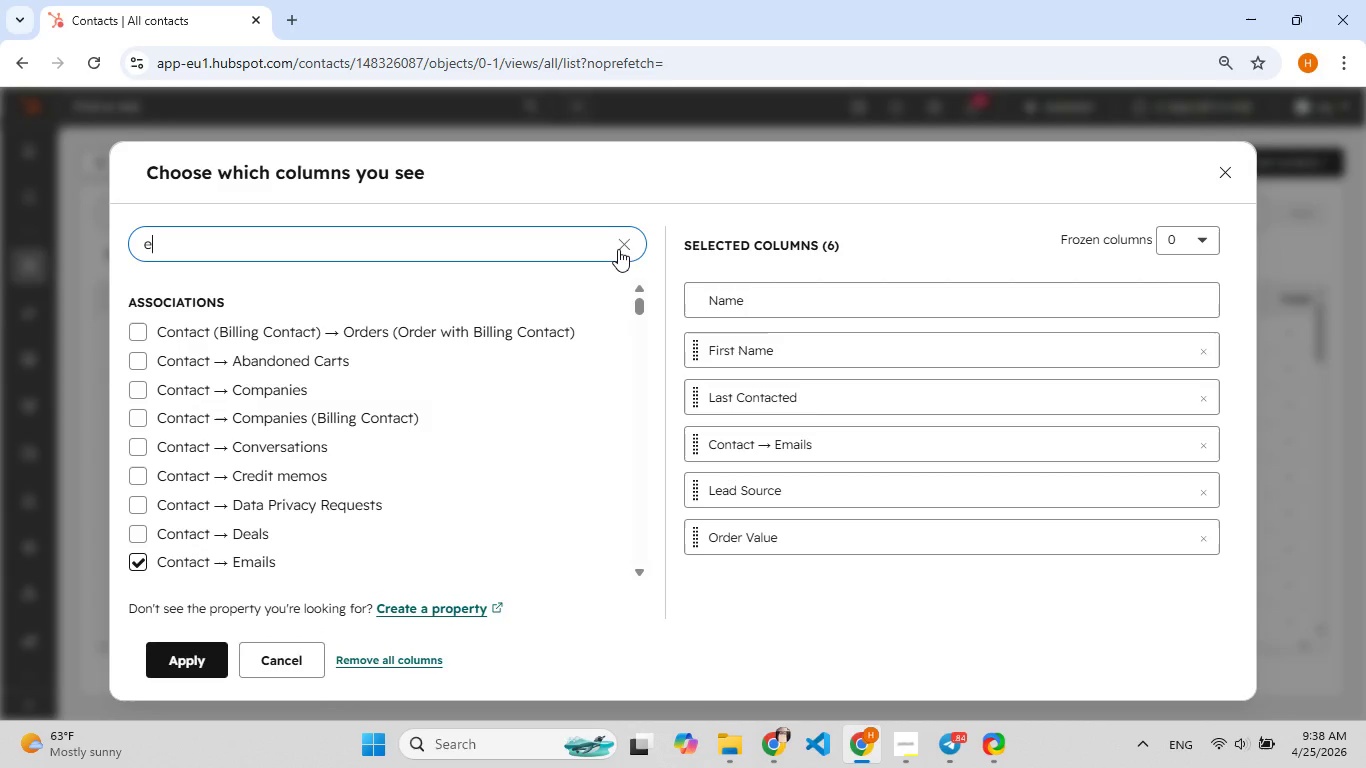 
left_click([618, 249])
 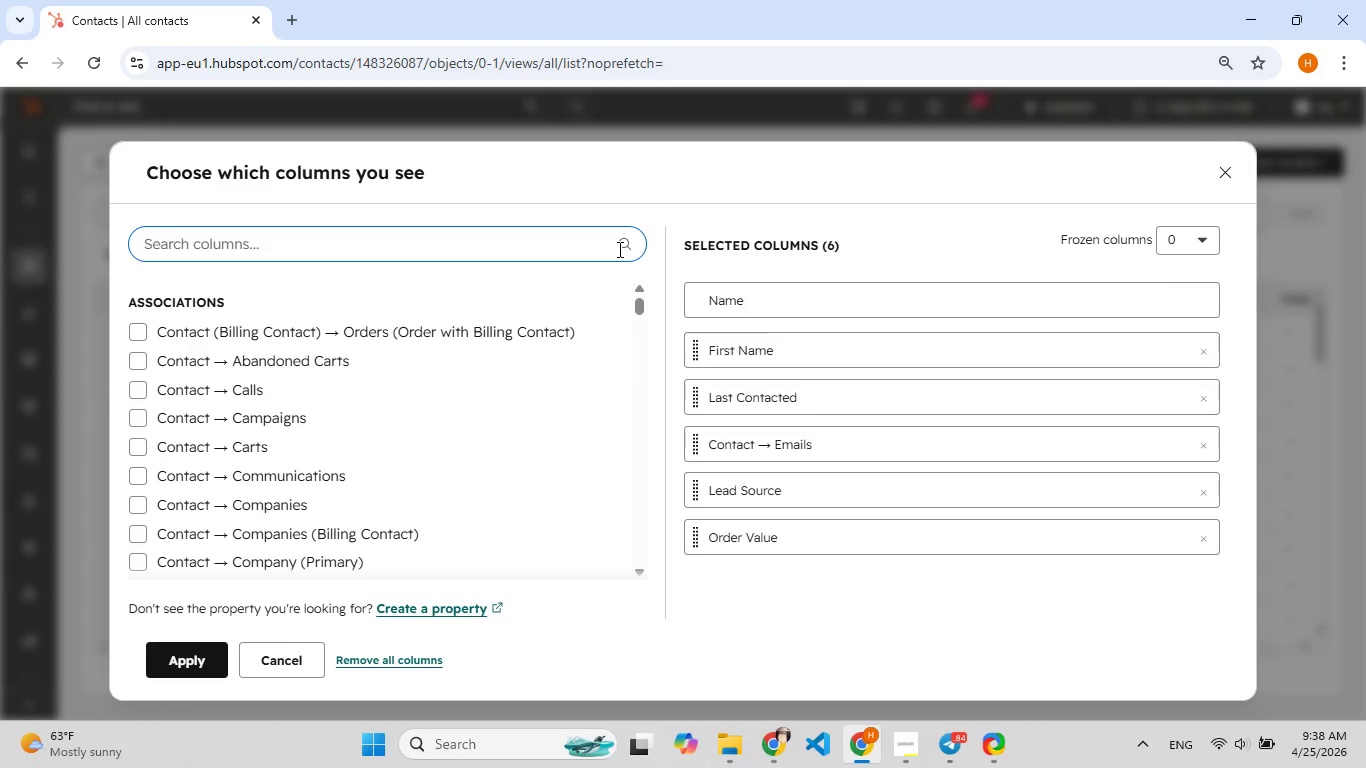 
type(ema)
 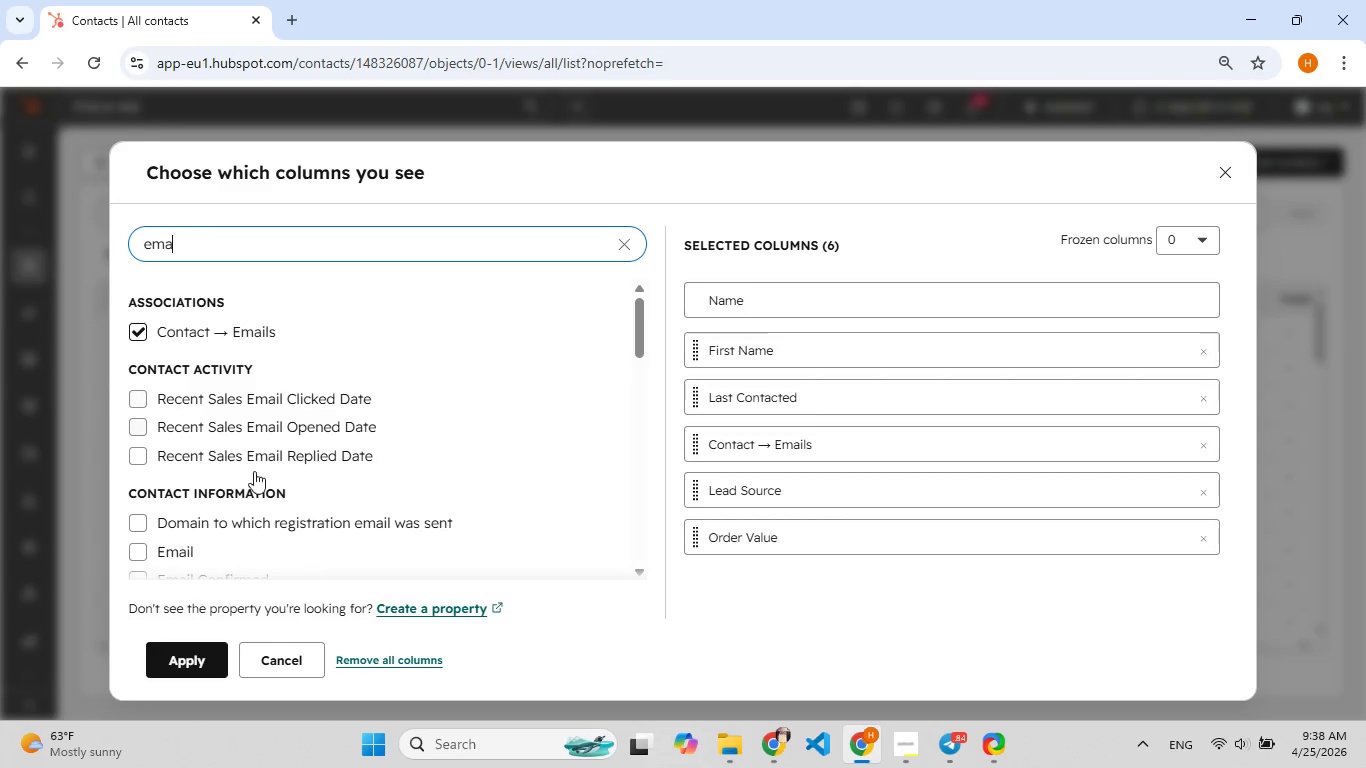 
left_click([133, 556])
 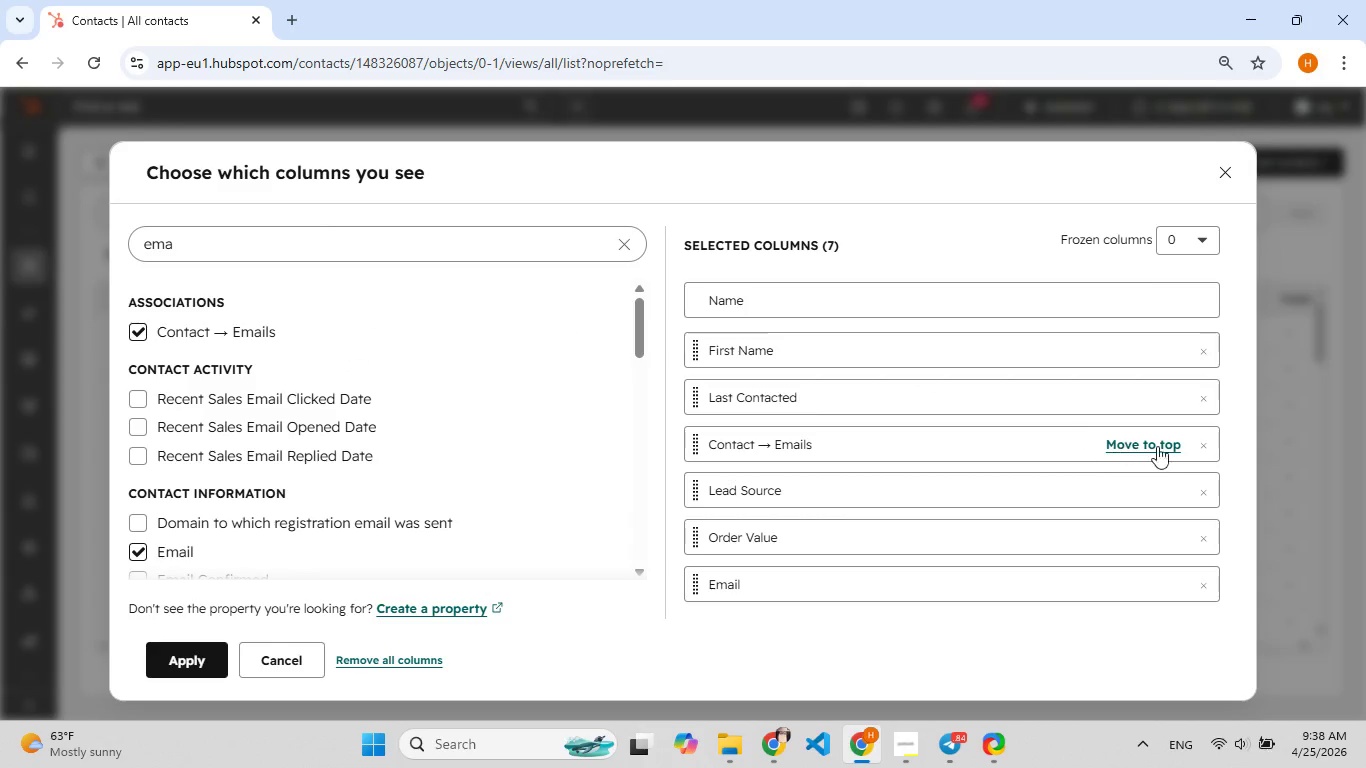 
left_click([1204, 443])
 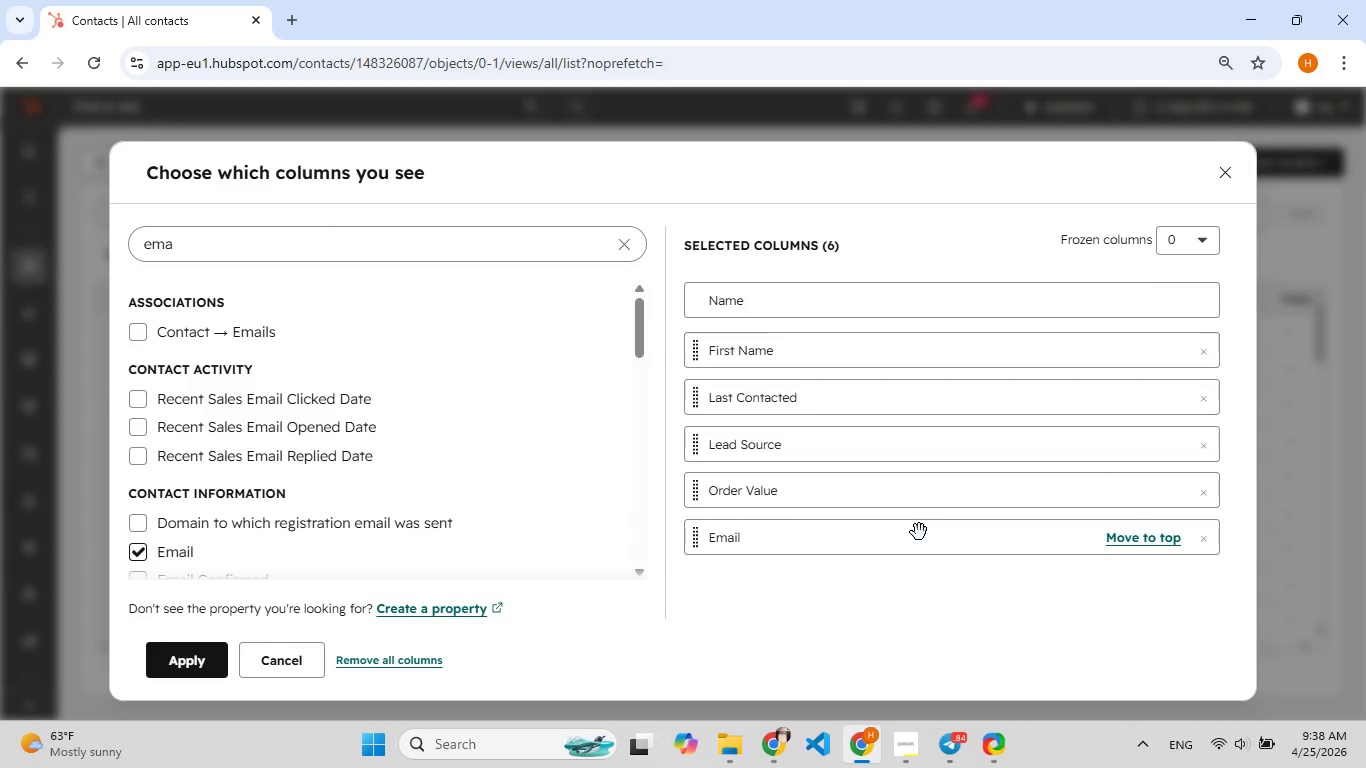 
left_click_drag(start_coordinate=[919, 532], to_coordinate=[918, 417])
 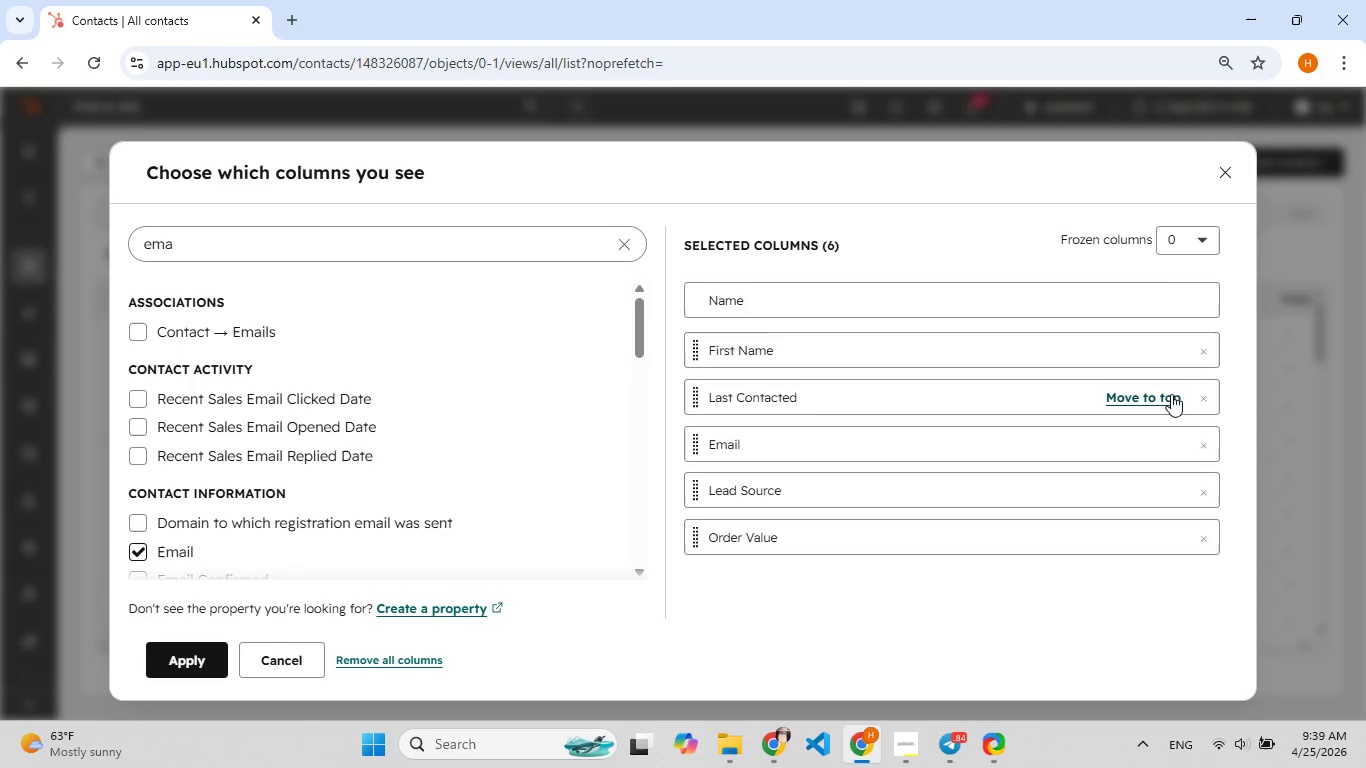 
left_click([1204, 390])
 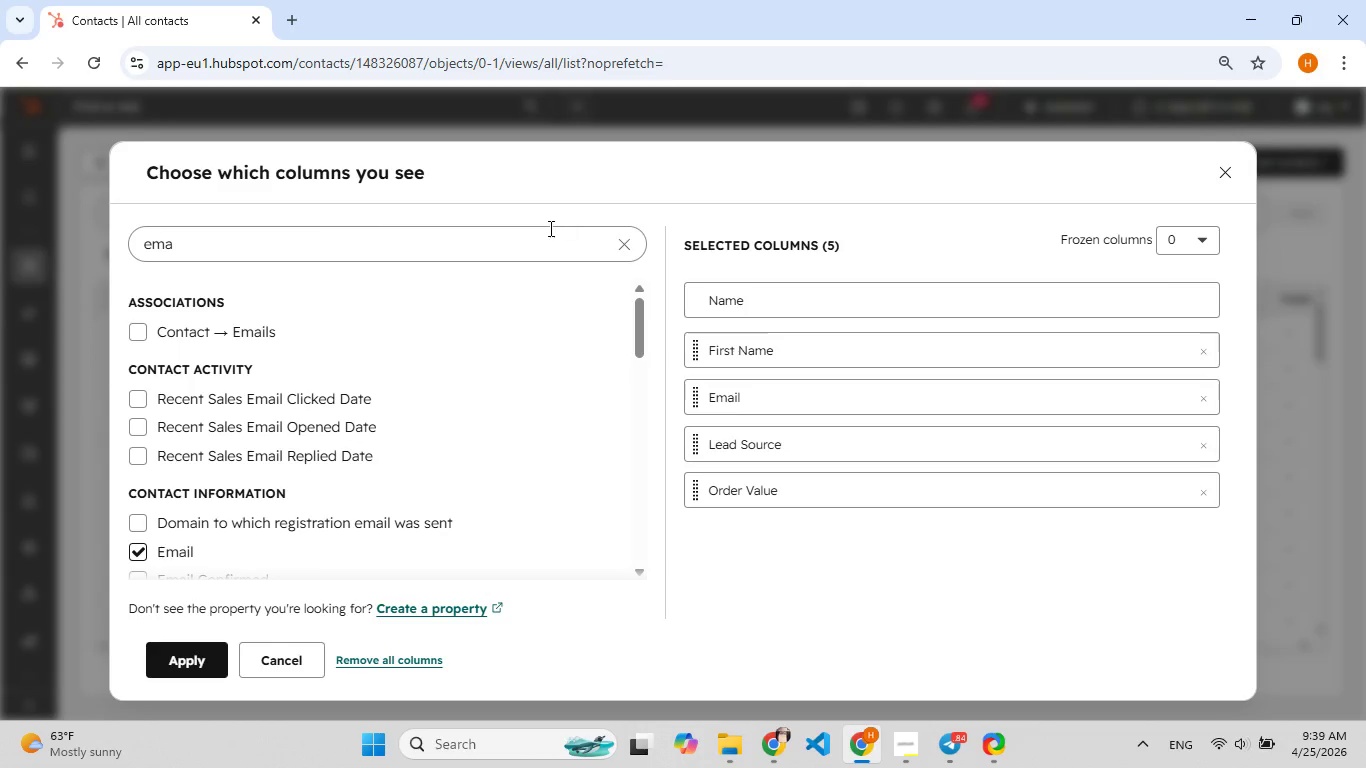 
left_click([630, 248])
 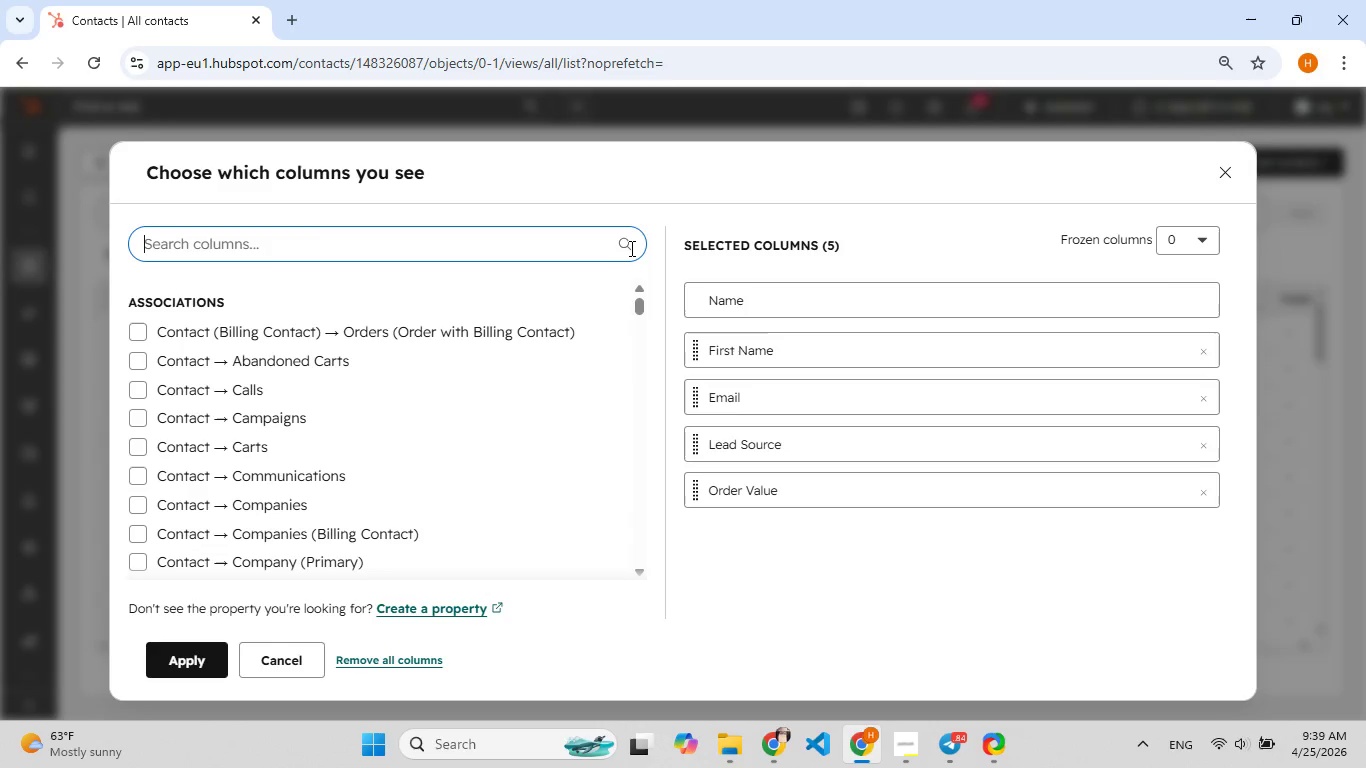 
type(last nam)
 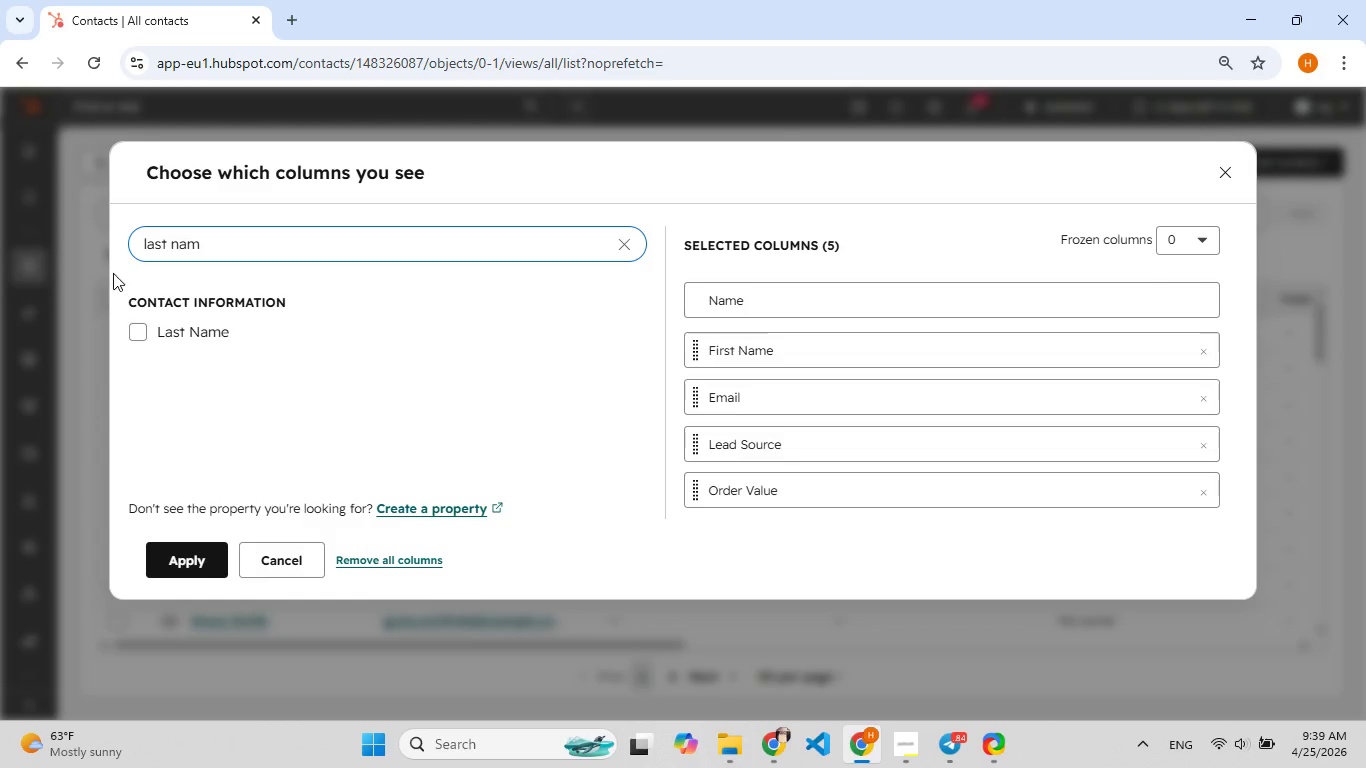 
left_click([146, 333])
 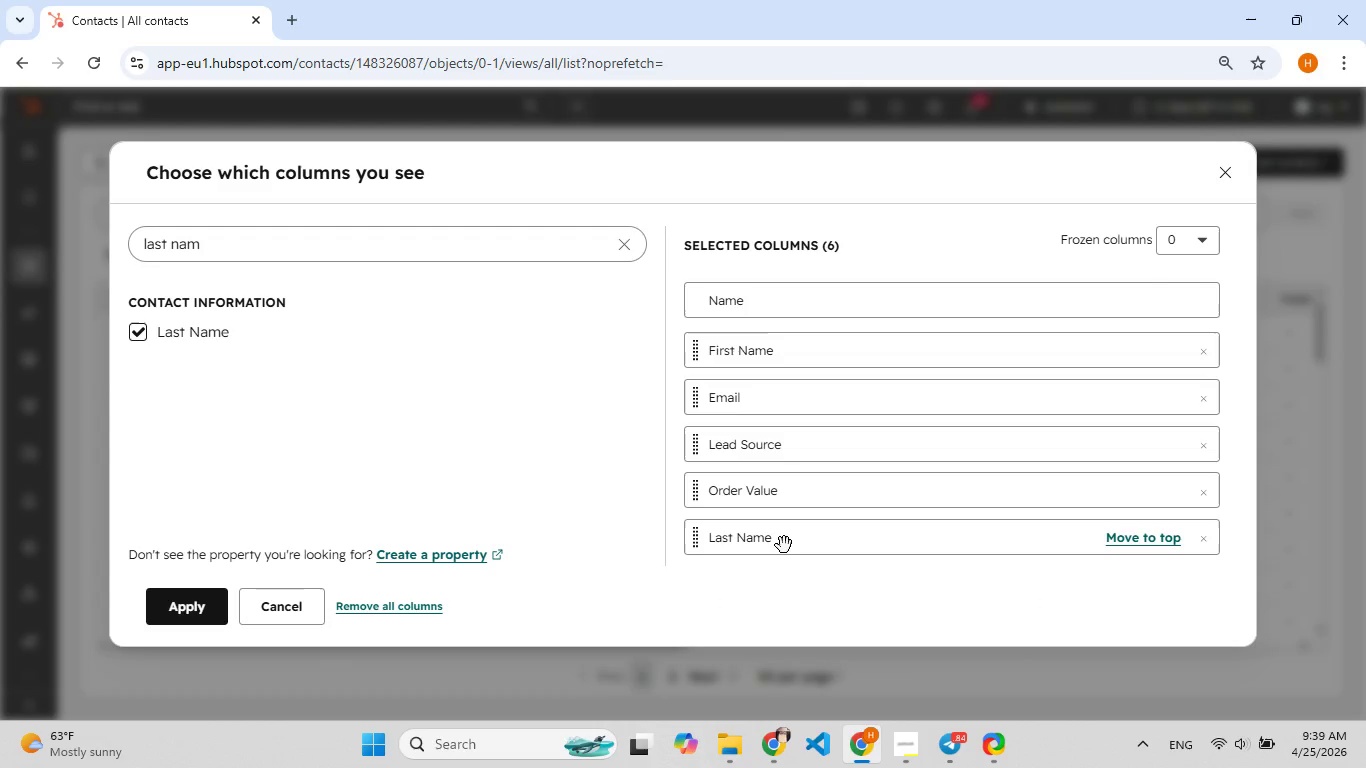 
left_click([784, 545])
 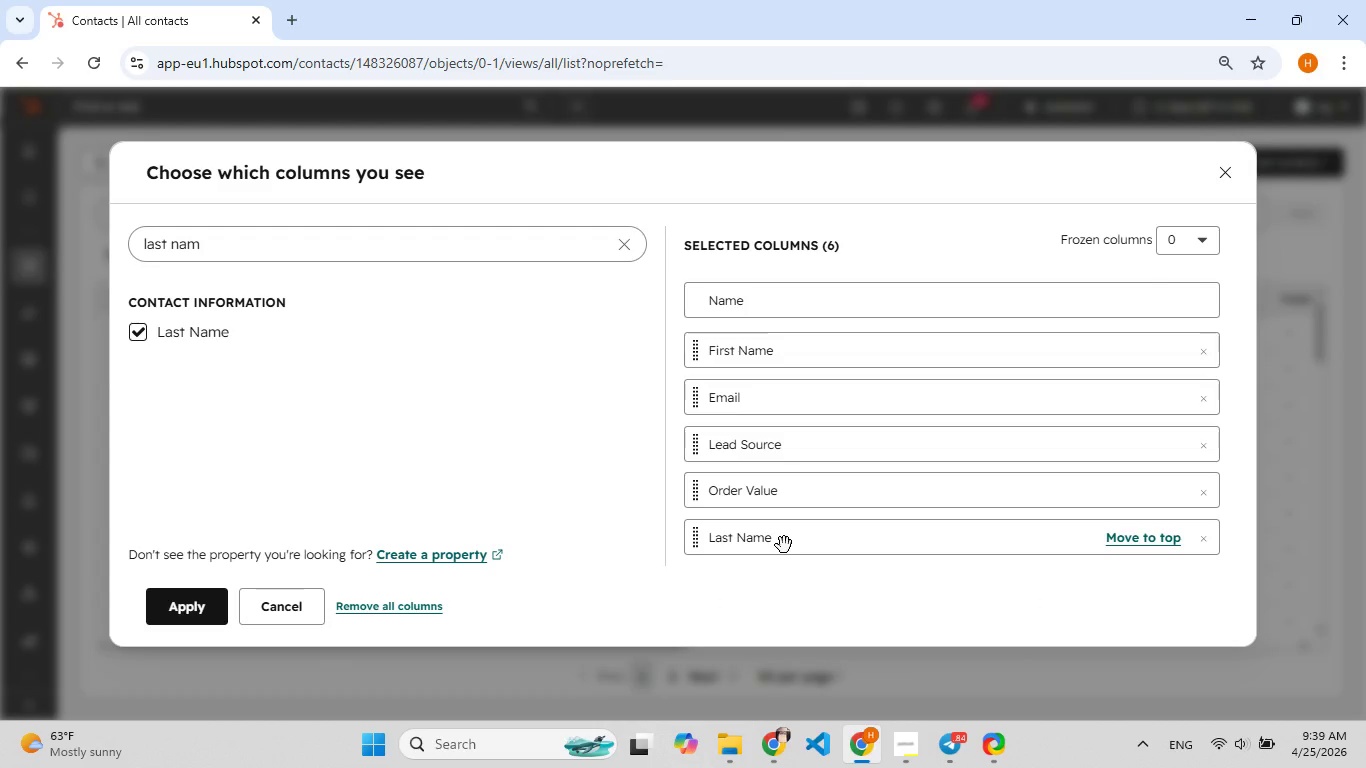 
left_click([784, 545])
 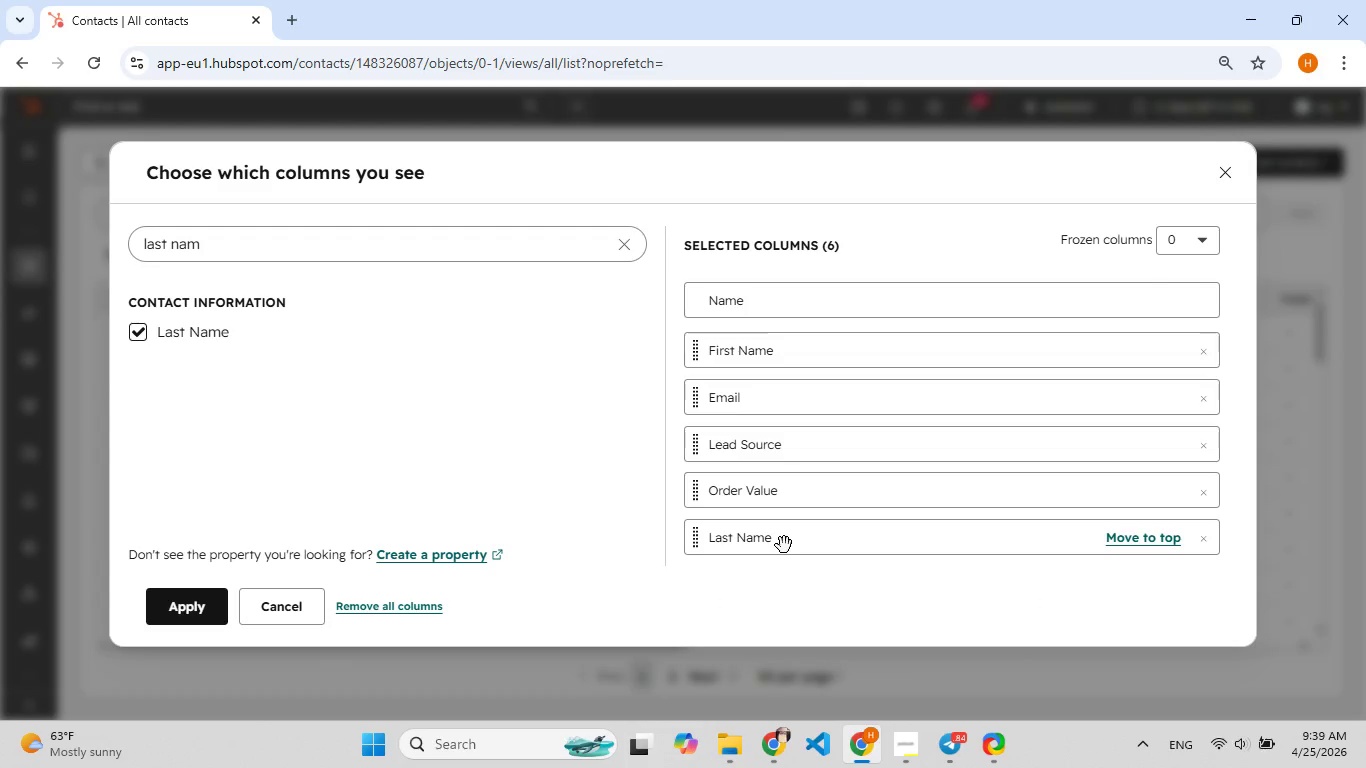 
left_click_drag(start_coordinate=[784, 545], to_coordinate=[789, 396])
 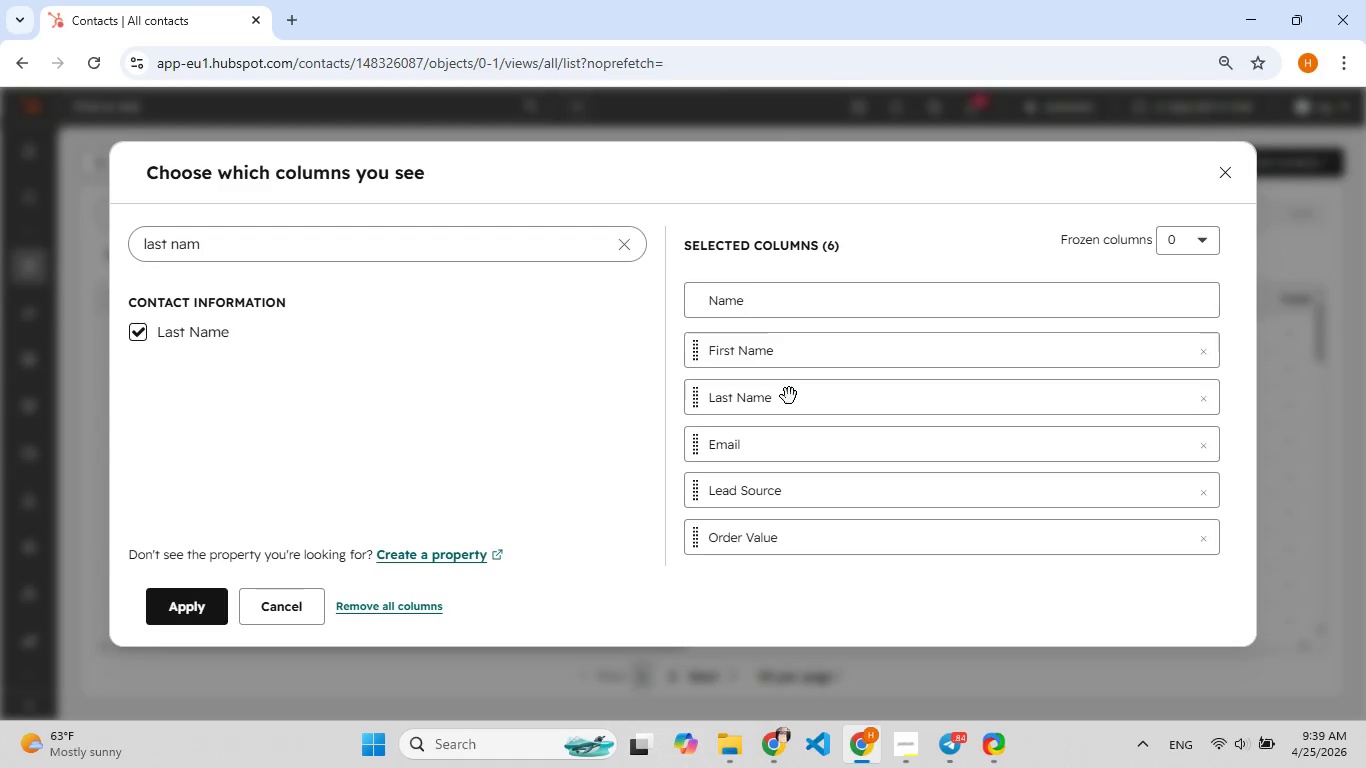 
wait(14.3)
 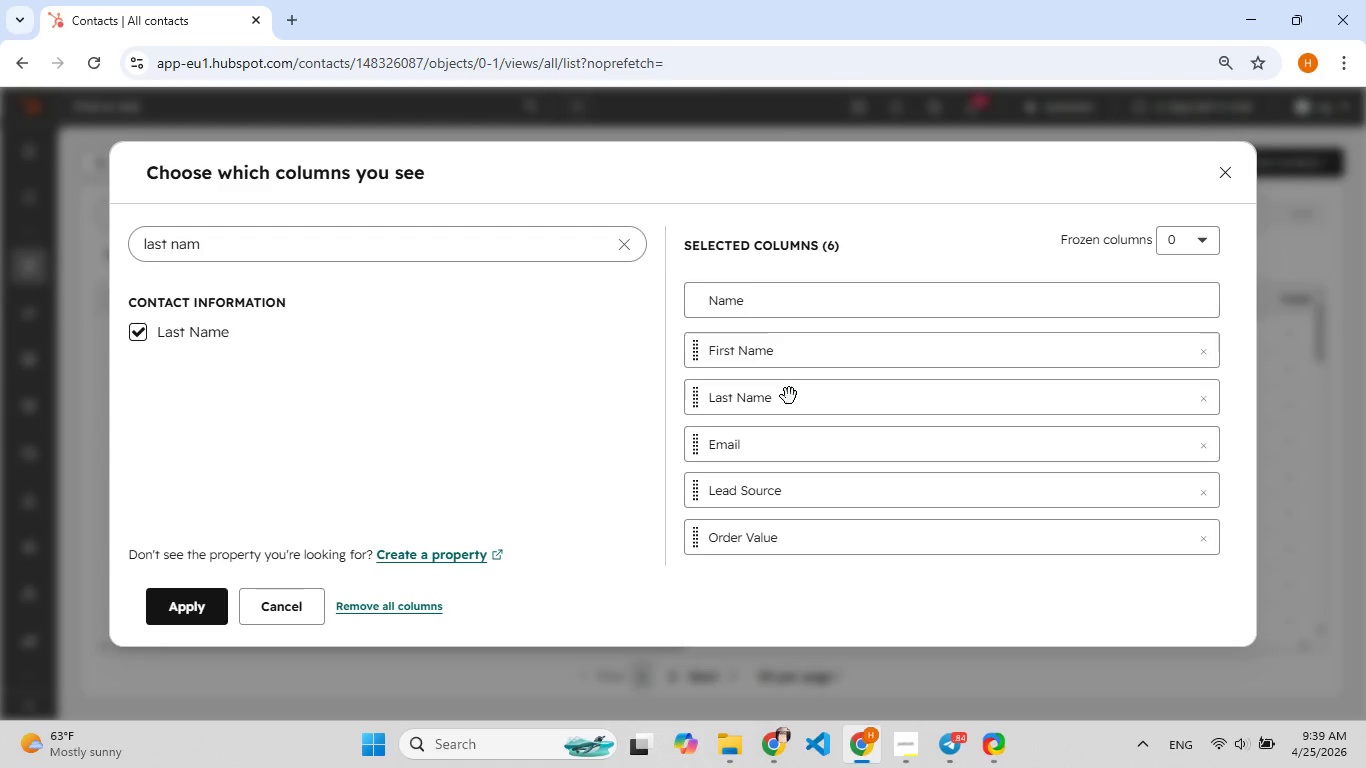 
left_click([202, 609])
 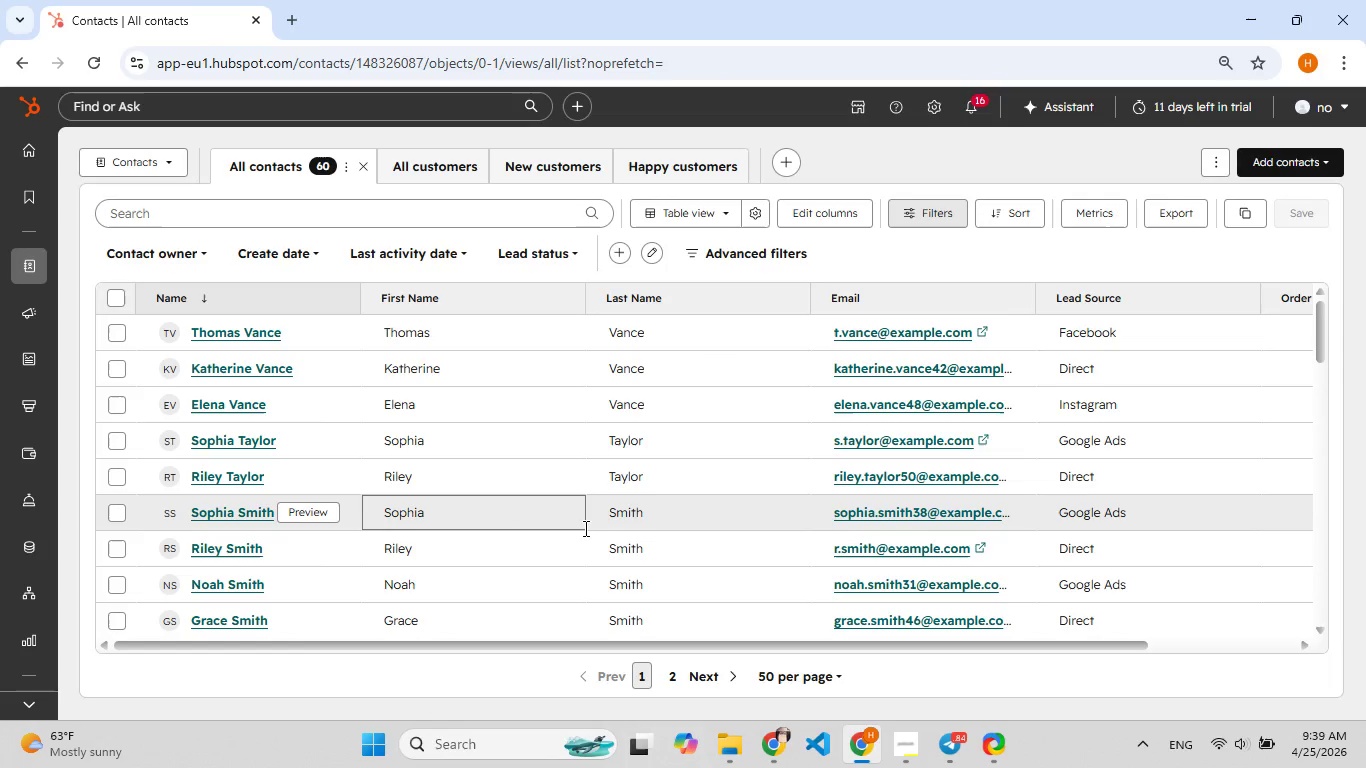 
wait(14.73)
 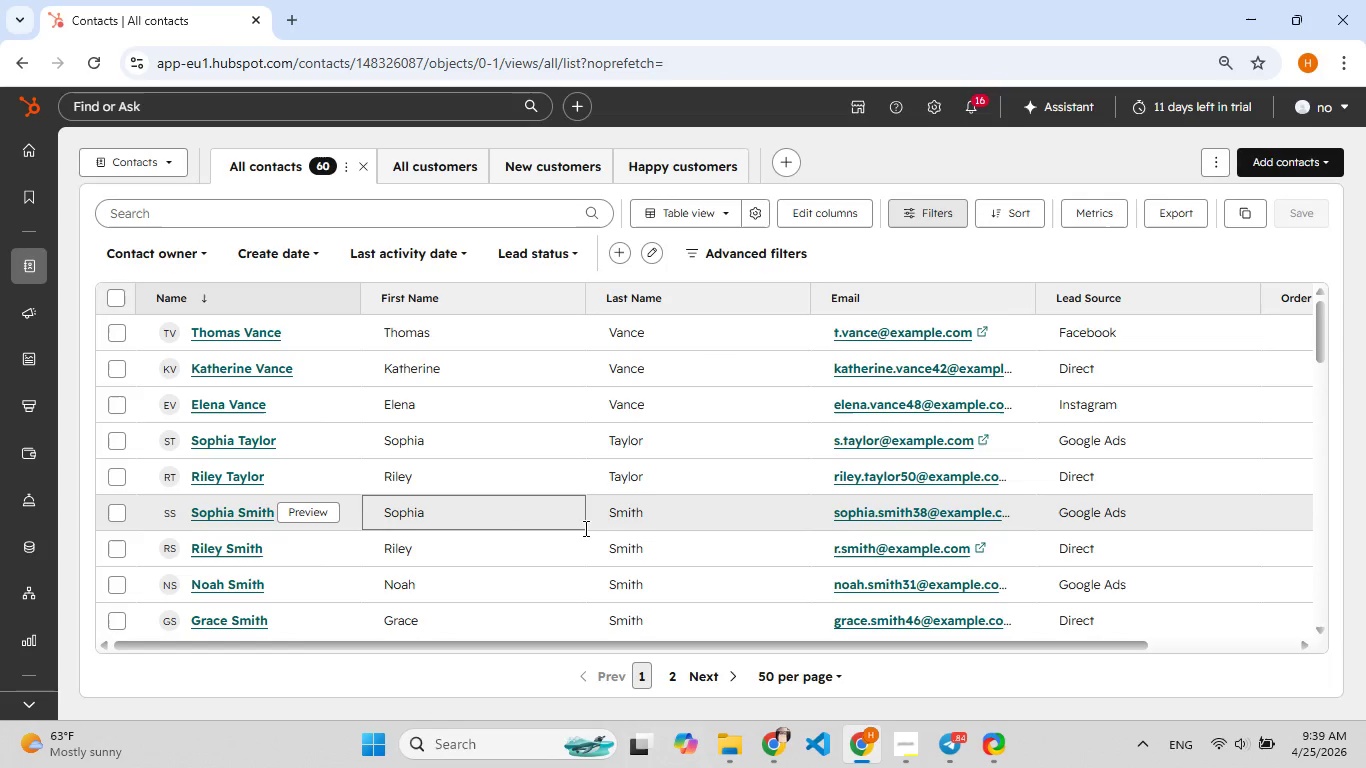 
left_click([701, 215])
 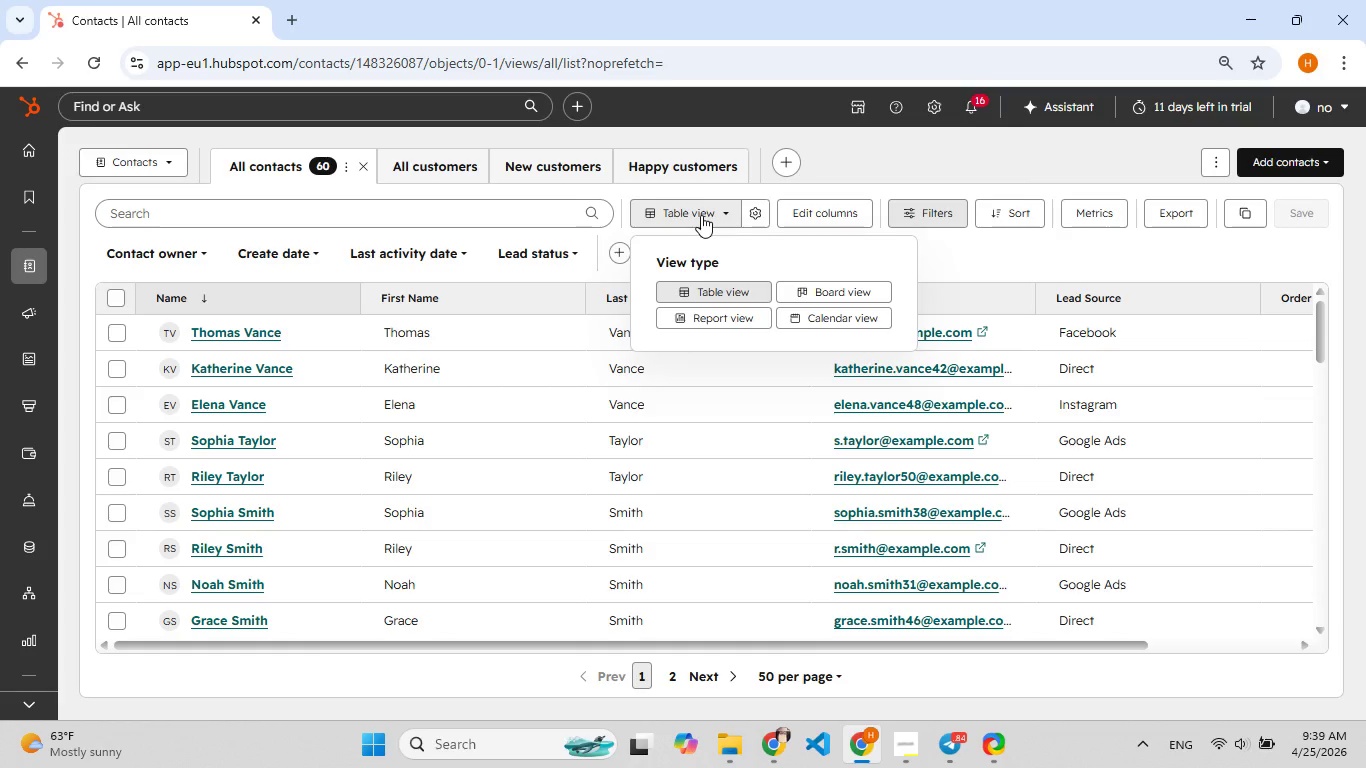 
left_click([701, 215])
 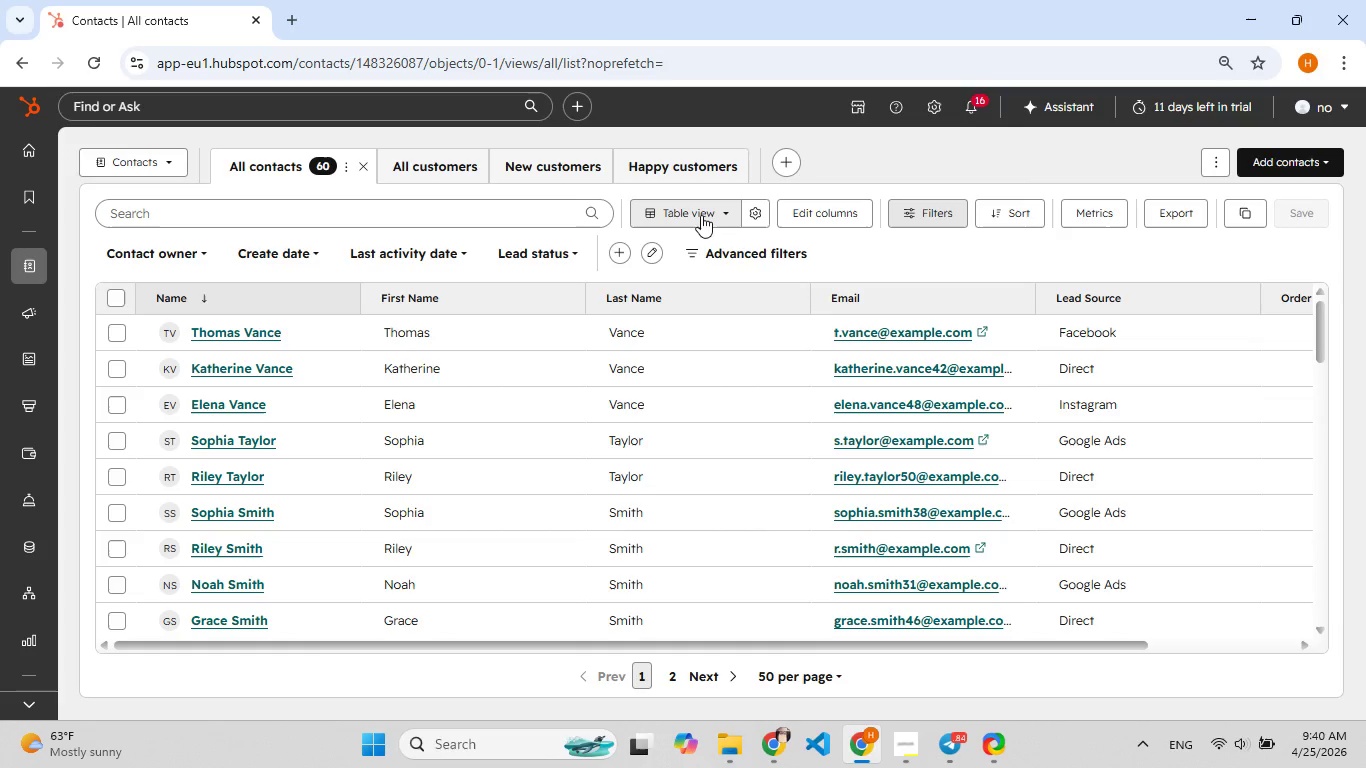 
wait(11.48)
 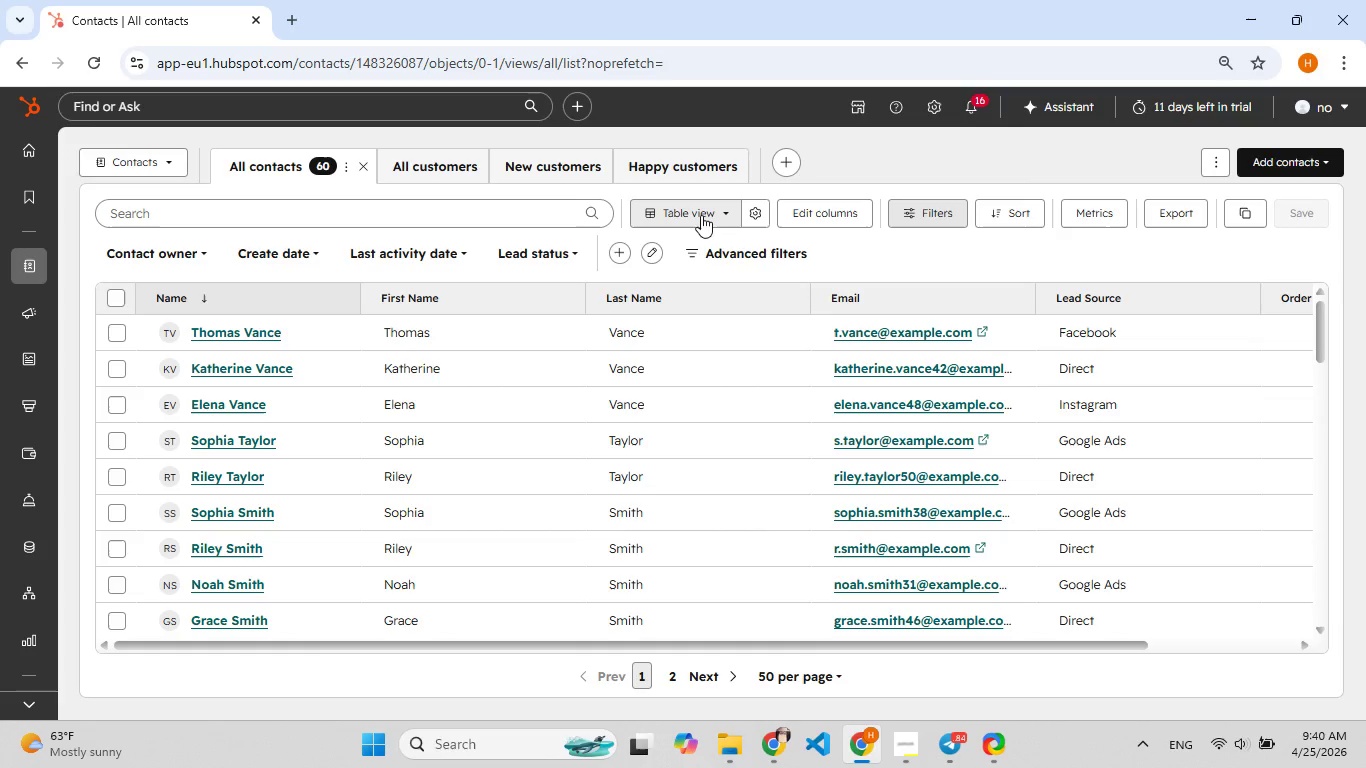 
left_click([296, 163])
 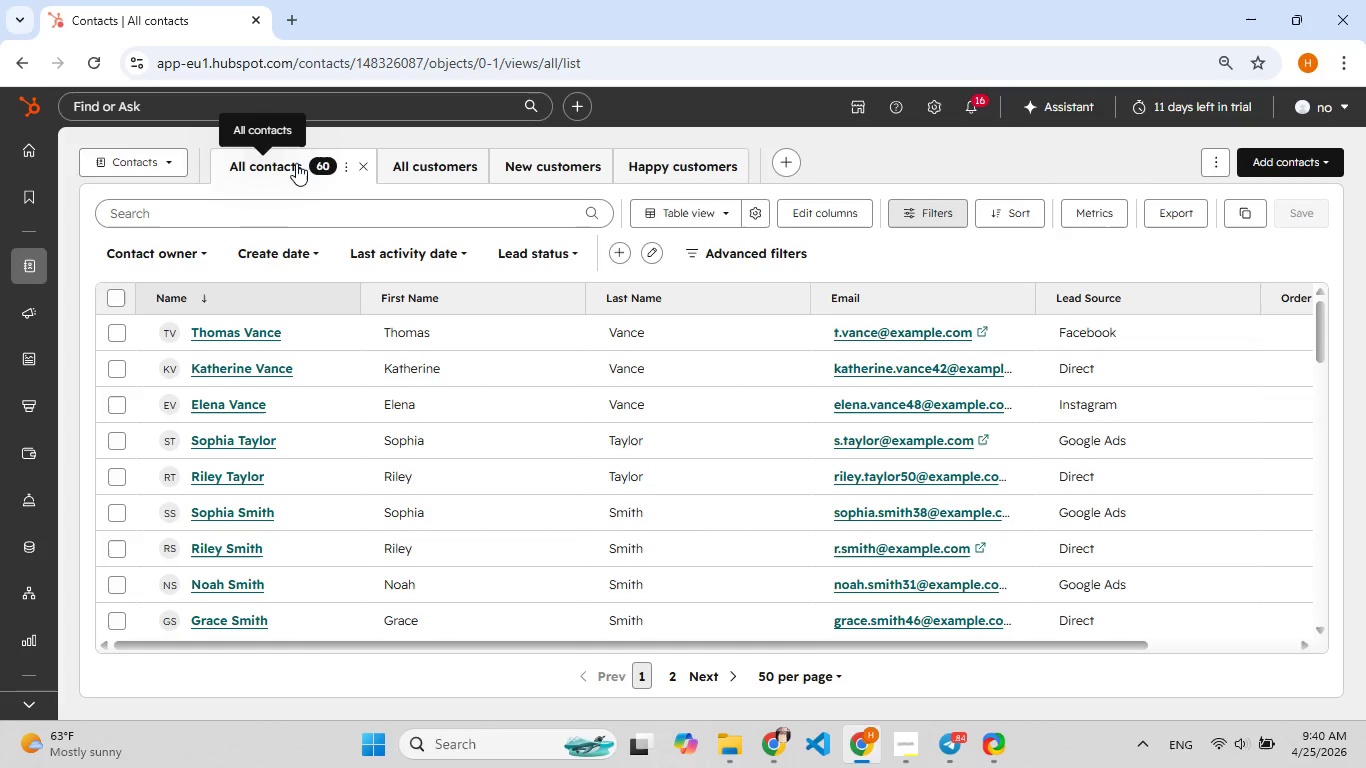 
wait(18.74)
 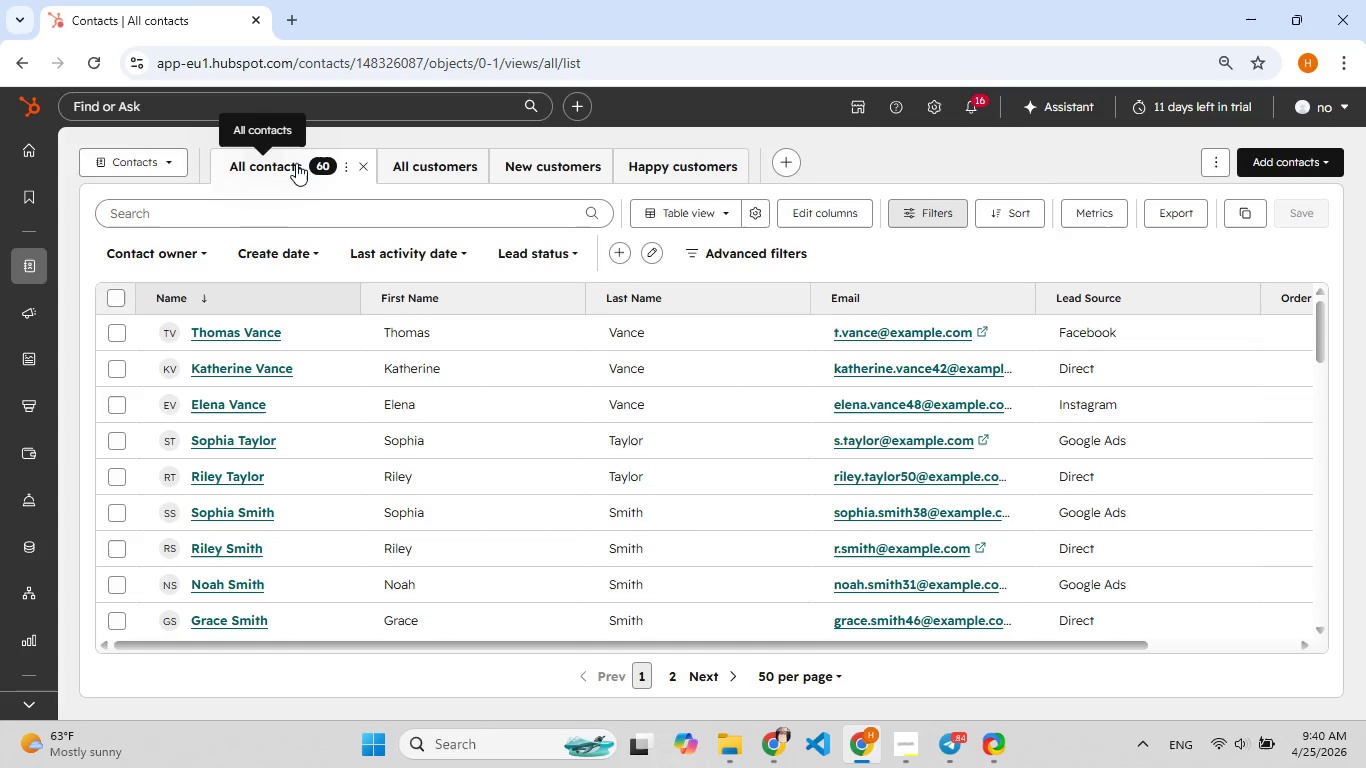 
mouse_move([1254, 221])
 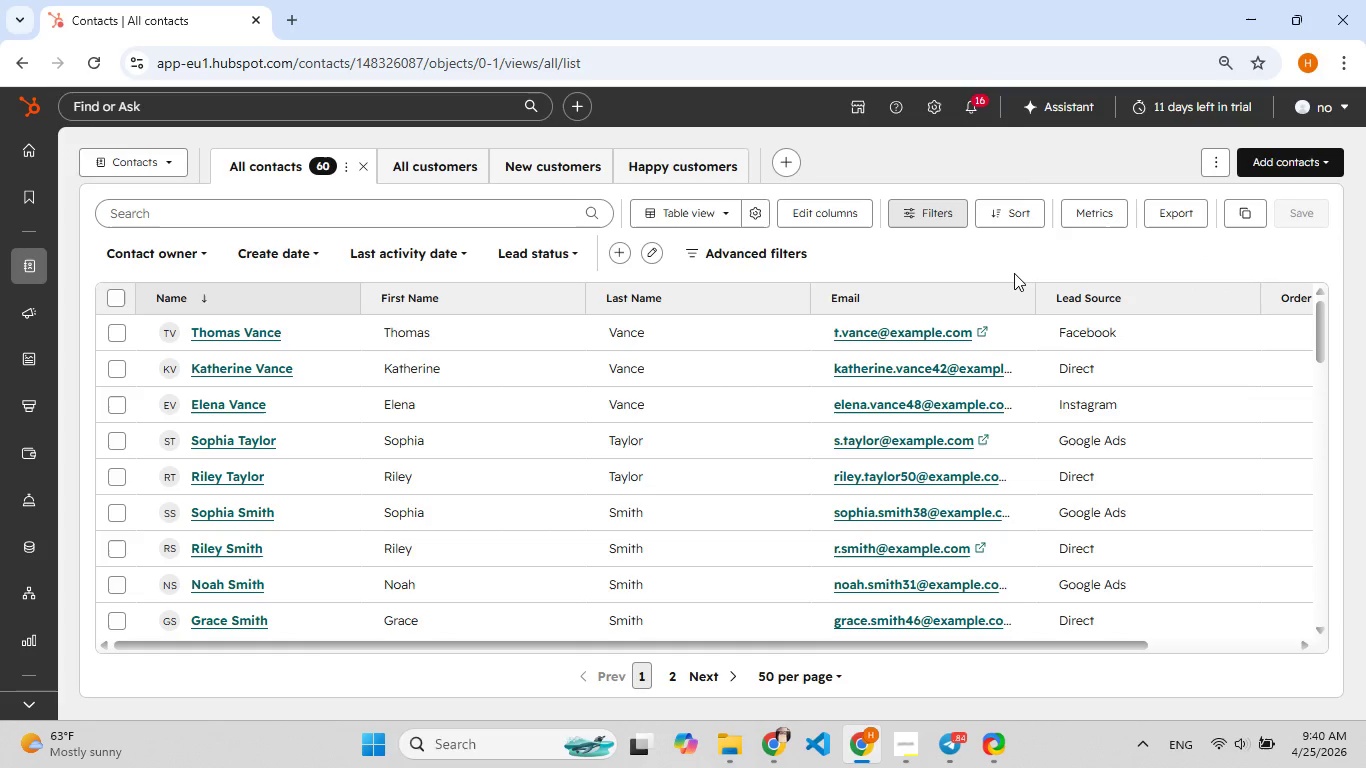 
wait(7.08)
 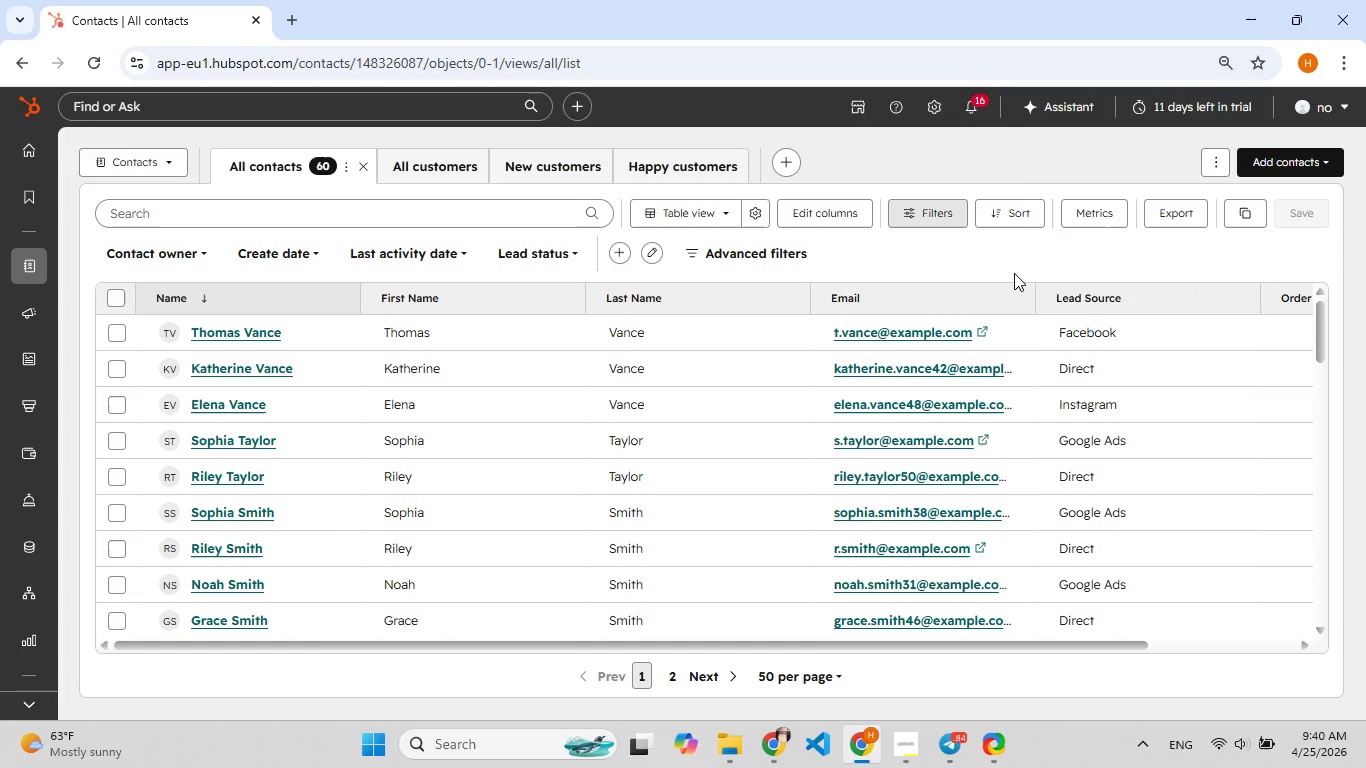 
left_click([1018, 223])
 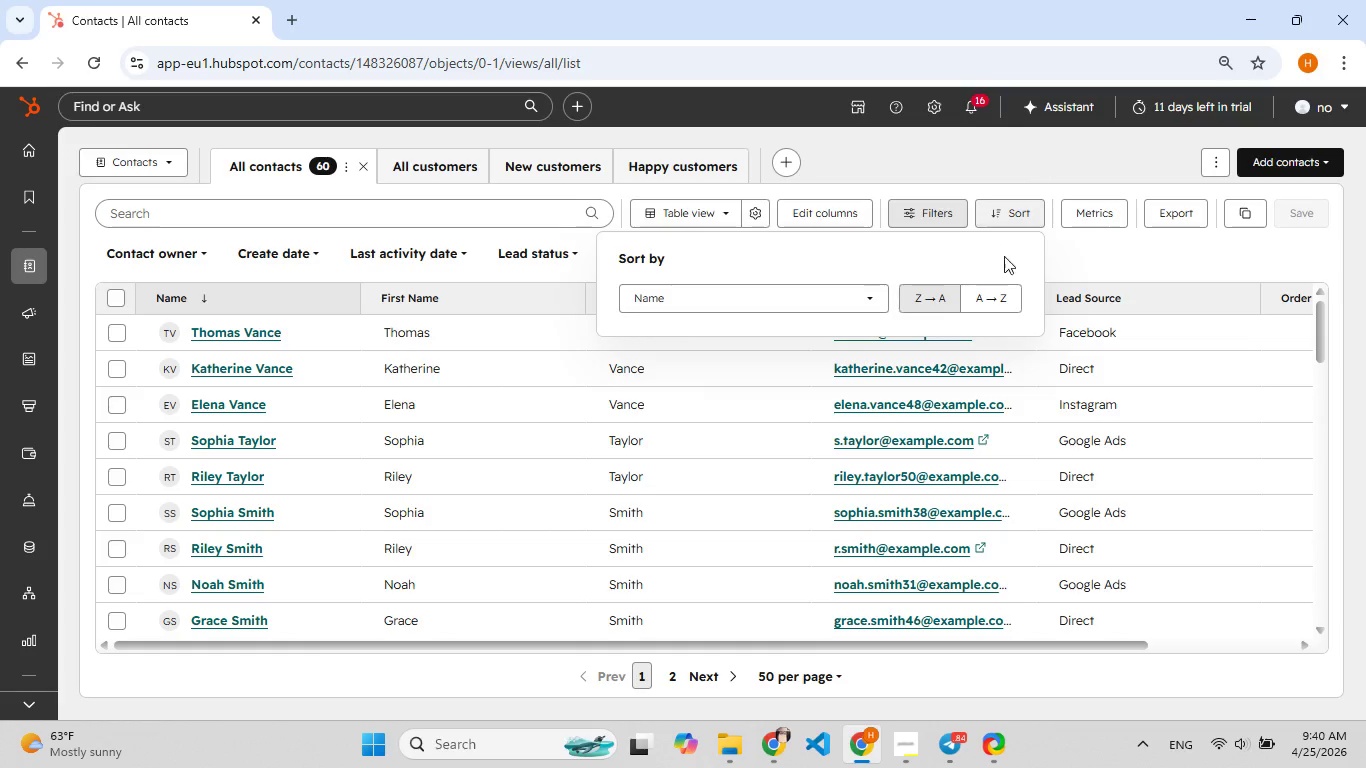 
left_click([992, 289])
 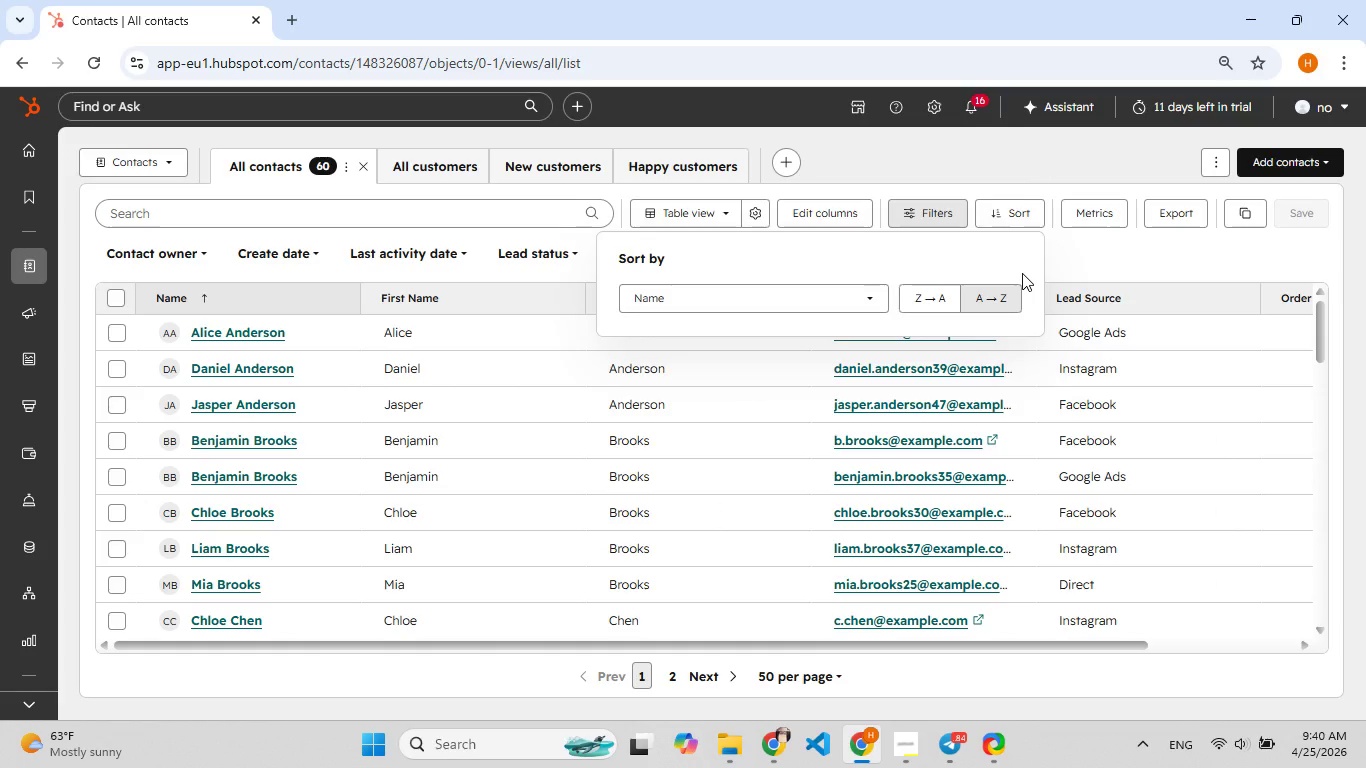 
wait(12.55)
 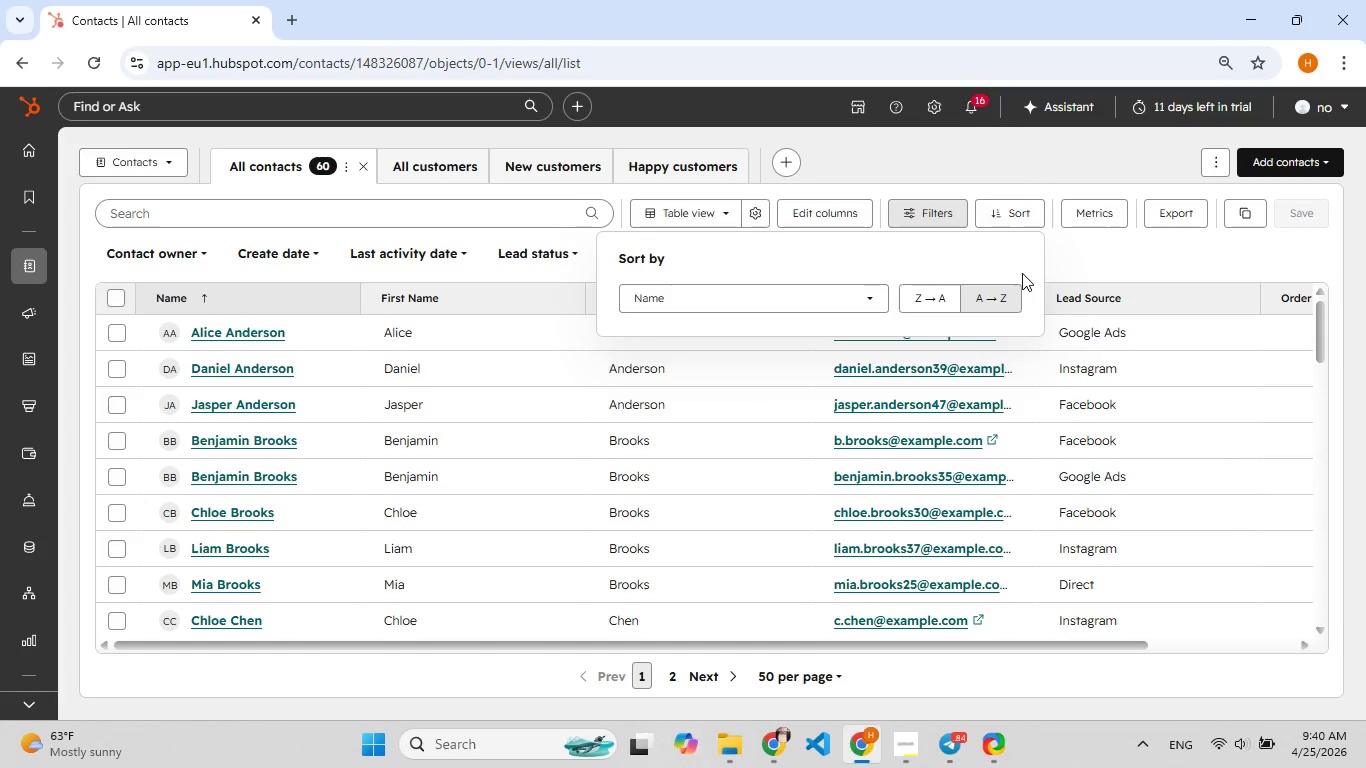 
left_click([948, 216])
 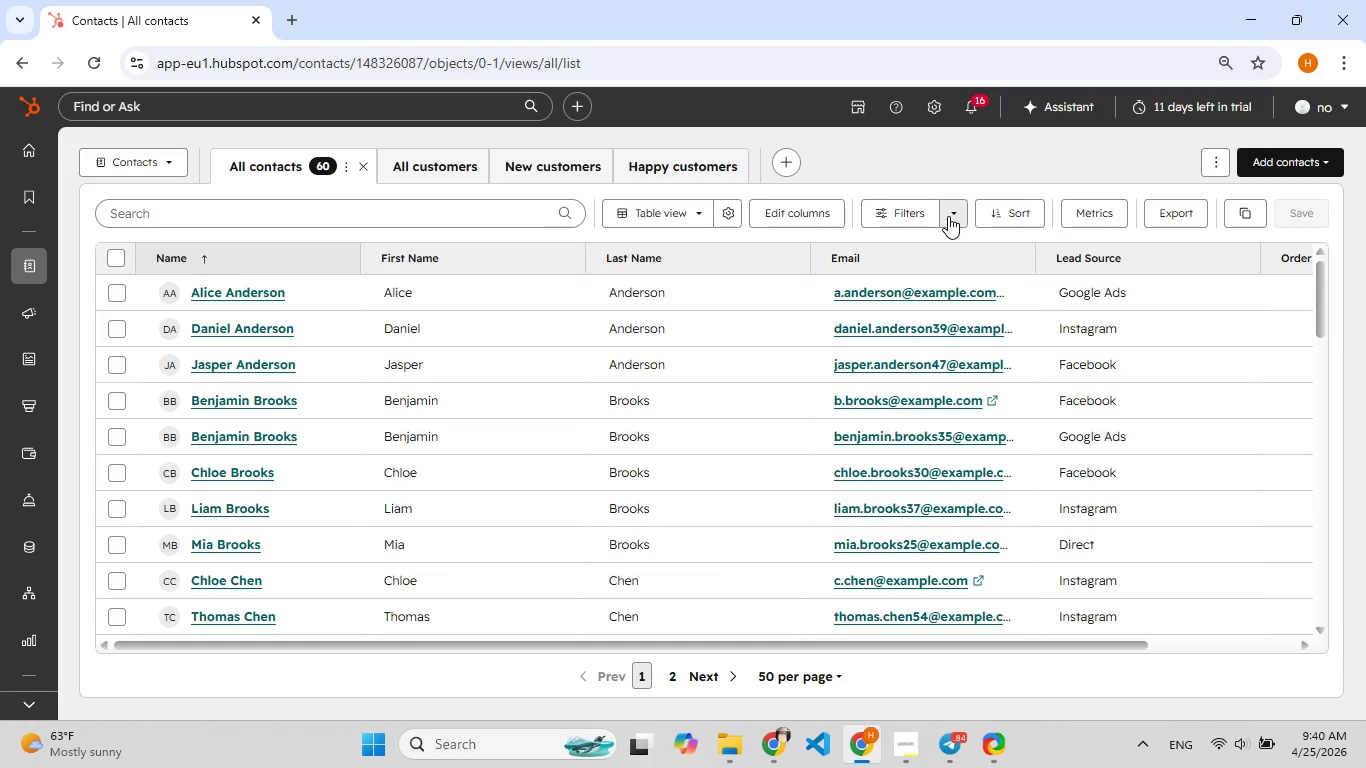 
left_click([948, 216])
 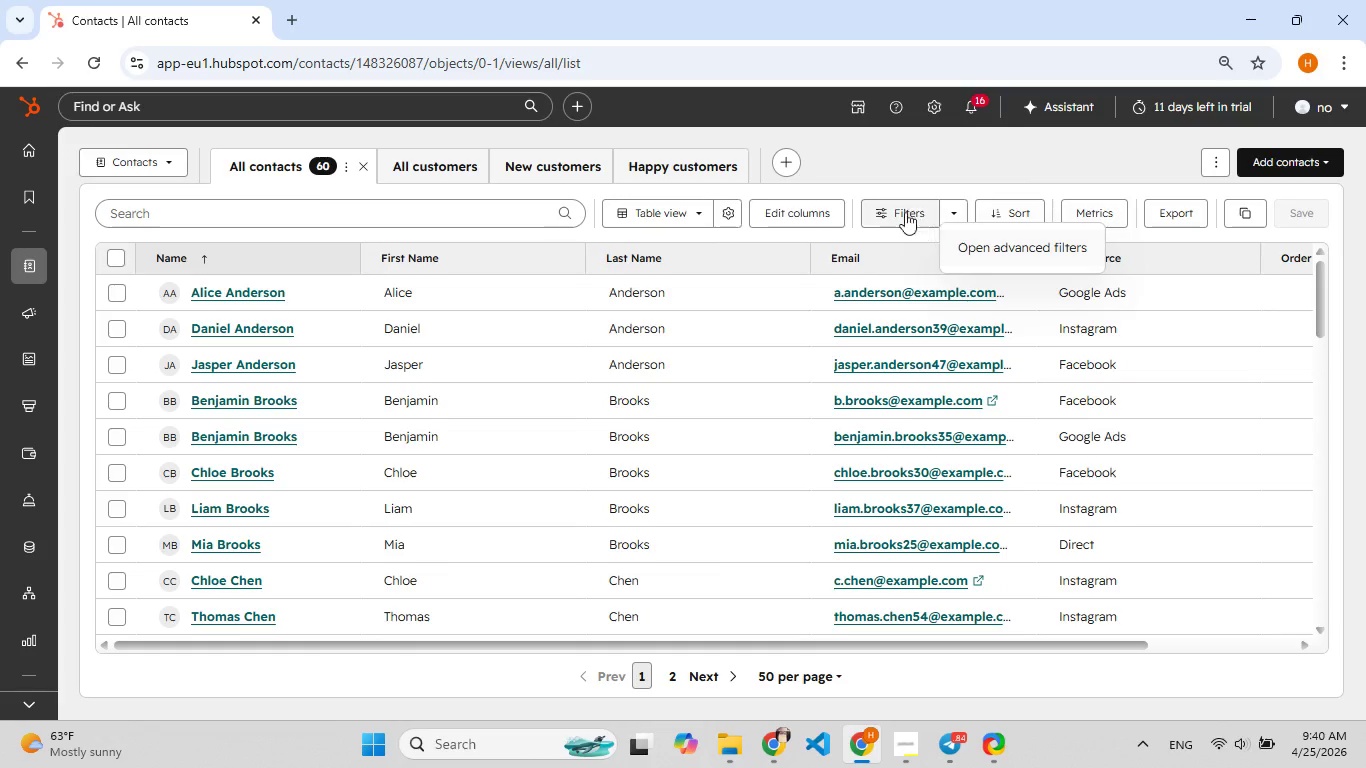 
left_click([894, 203])
 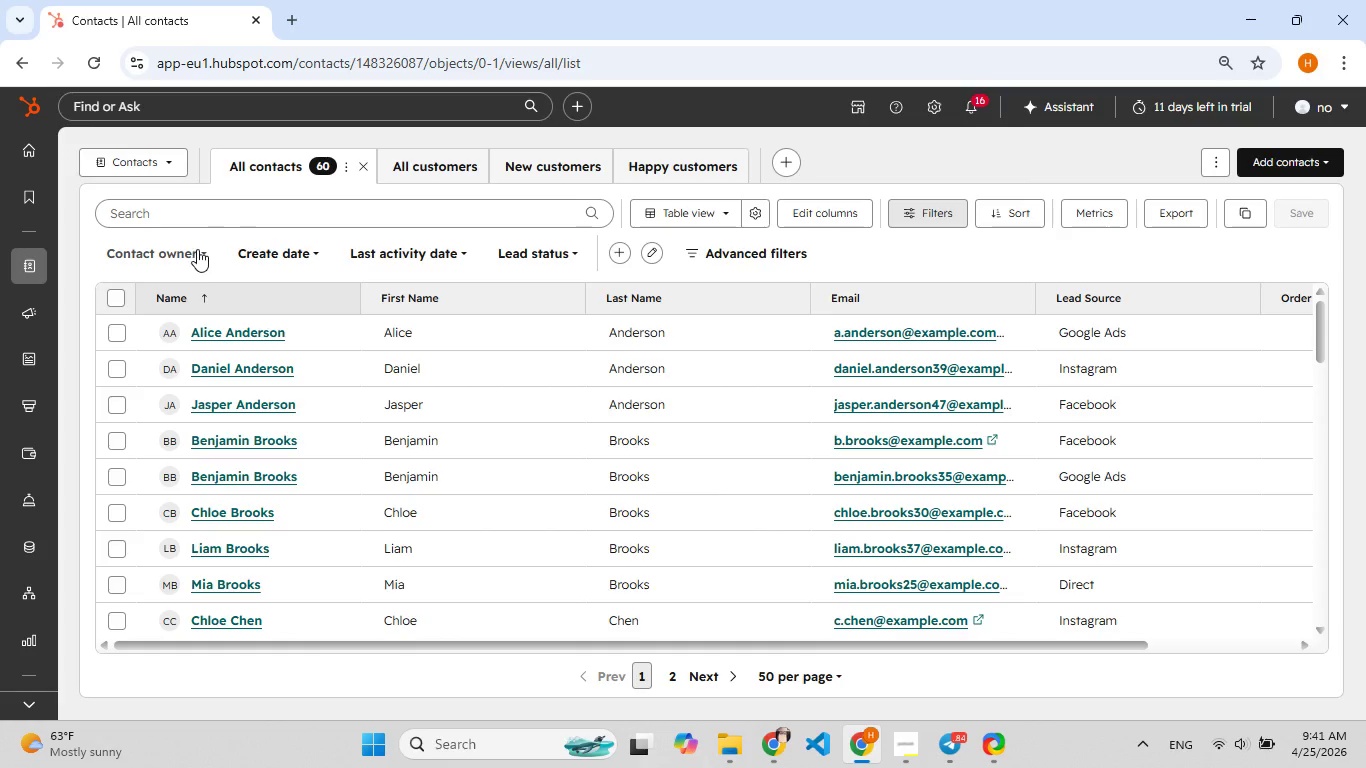 
wait(27.98)
 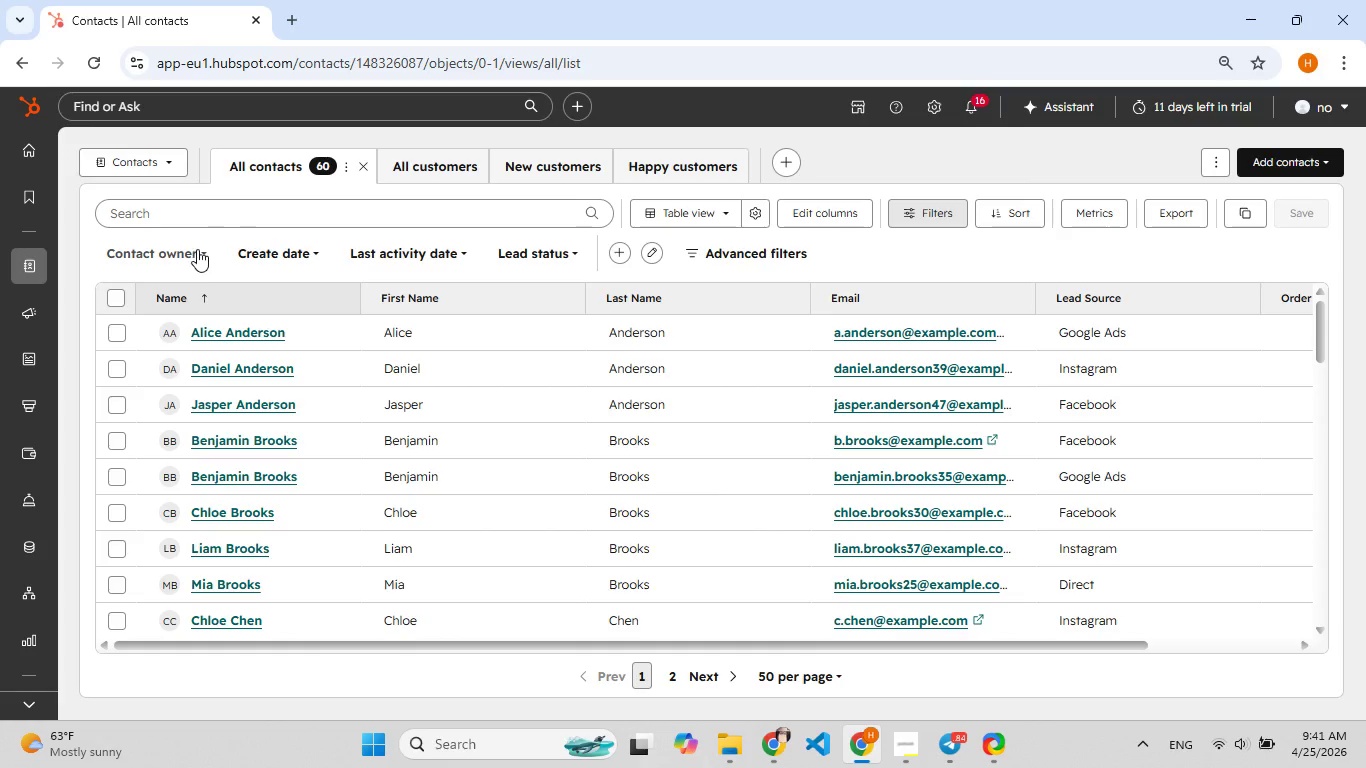 
left_click([902, 206])
 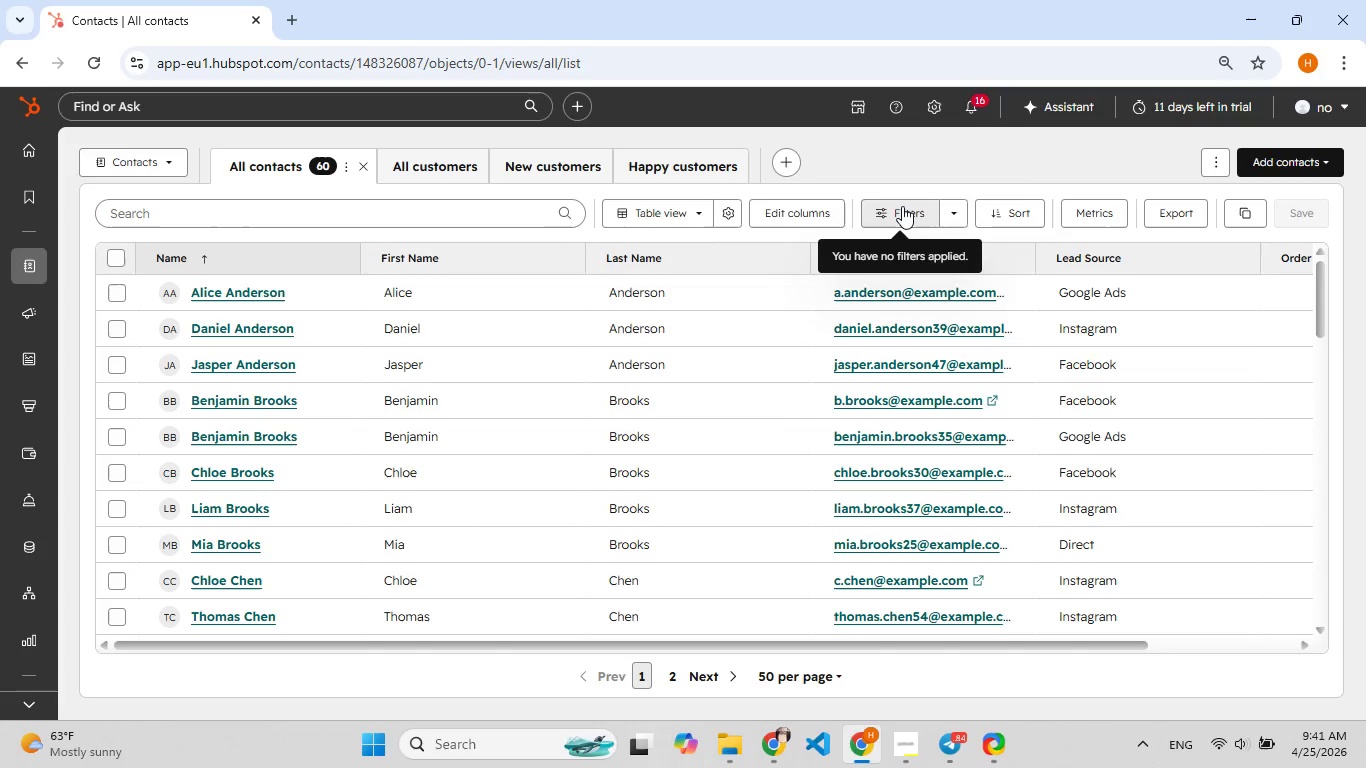 
left_click([902, 206])
 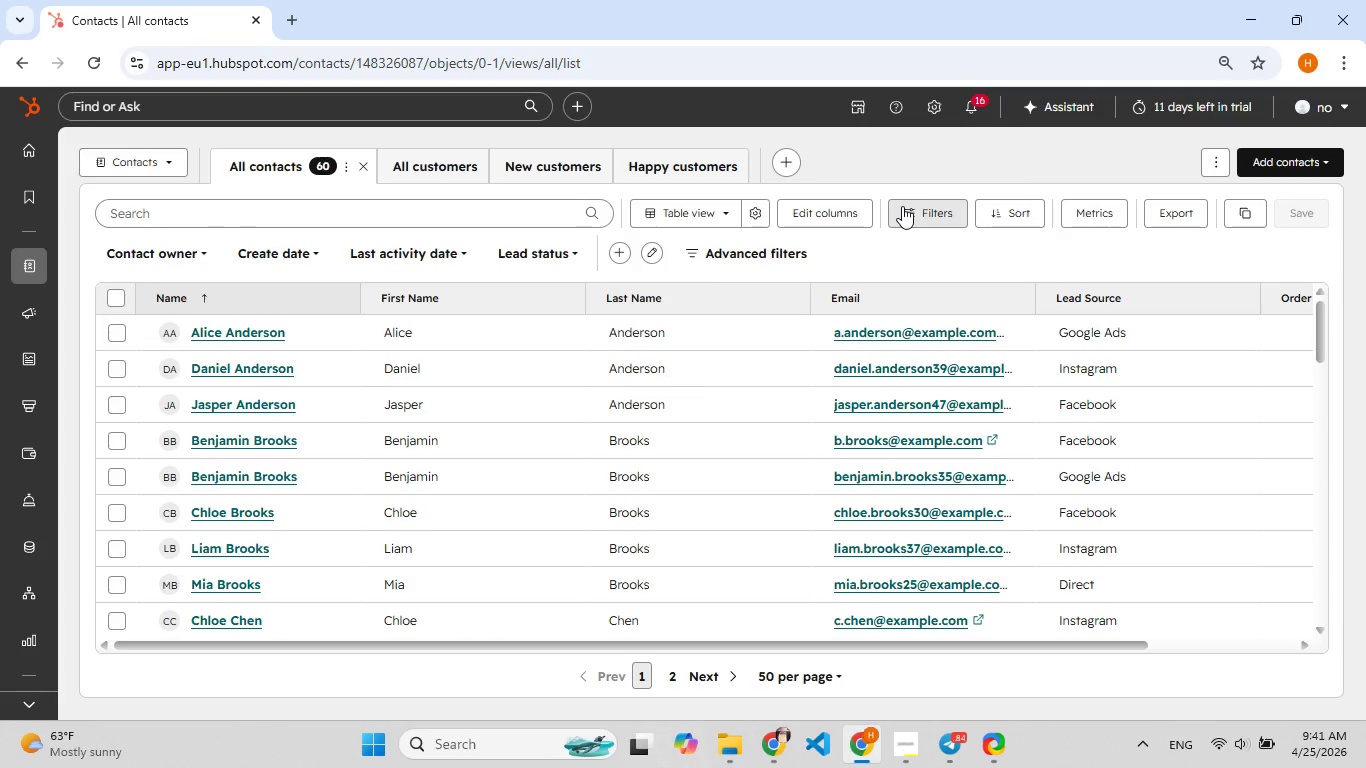 
wait(5.92)
 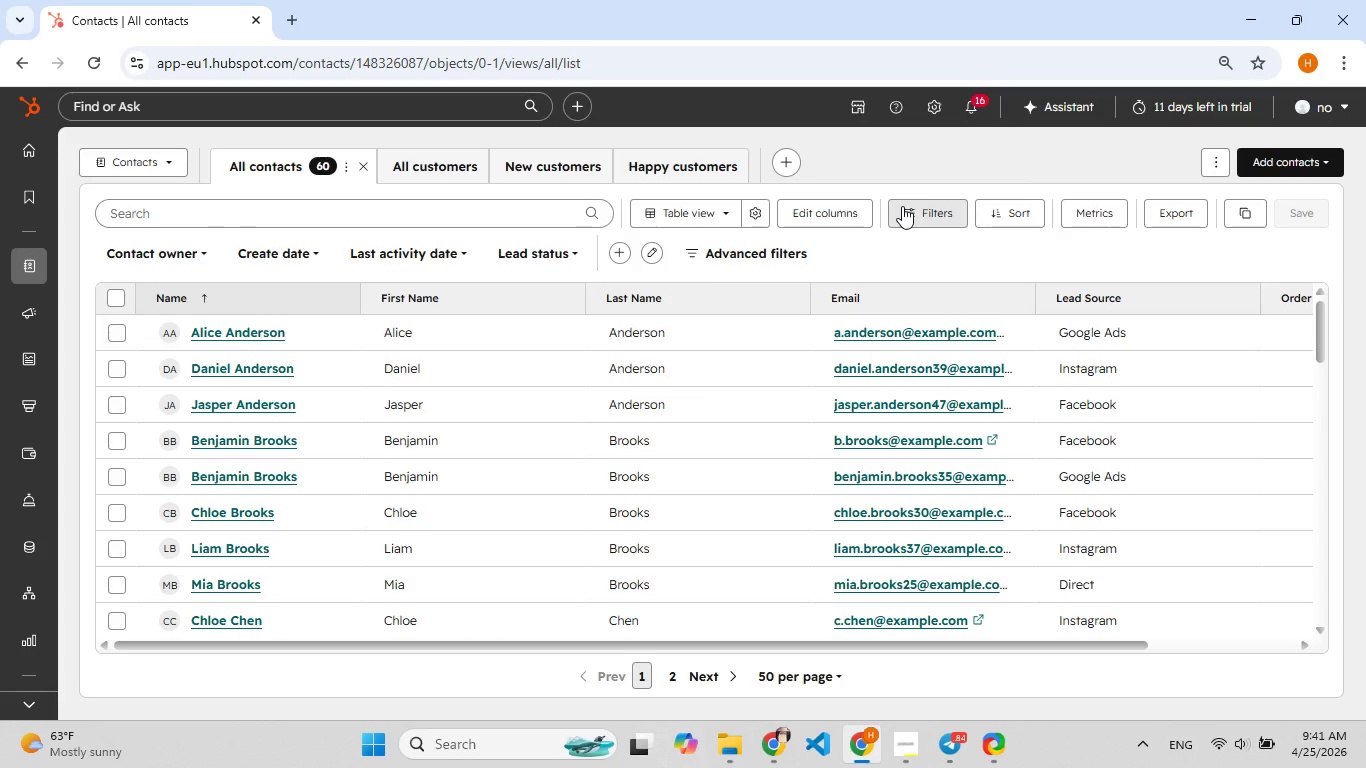 
mouse_move([981, 383])
 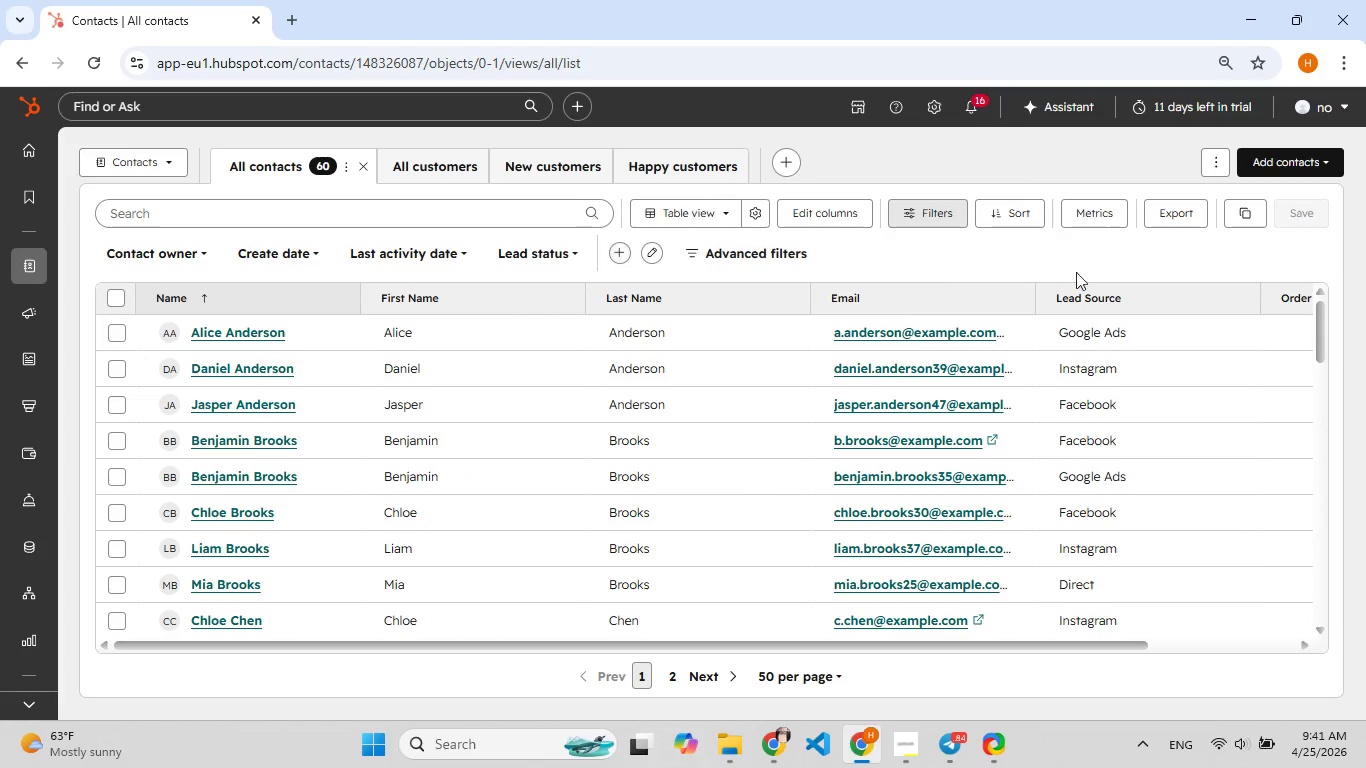 
left_click([1286, 290])
 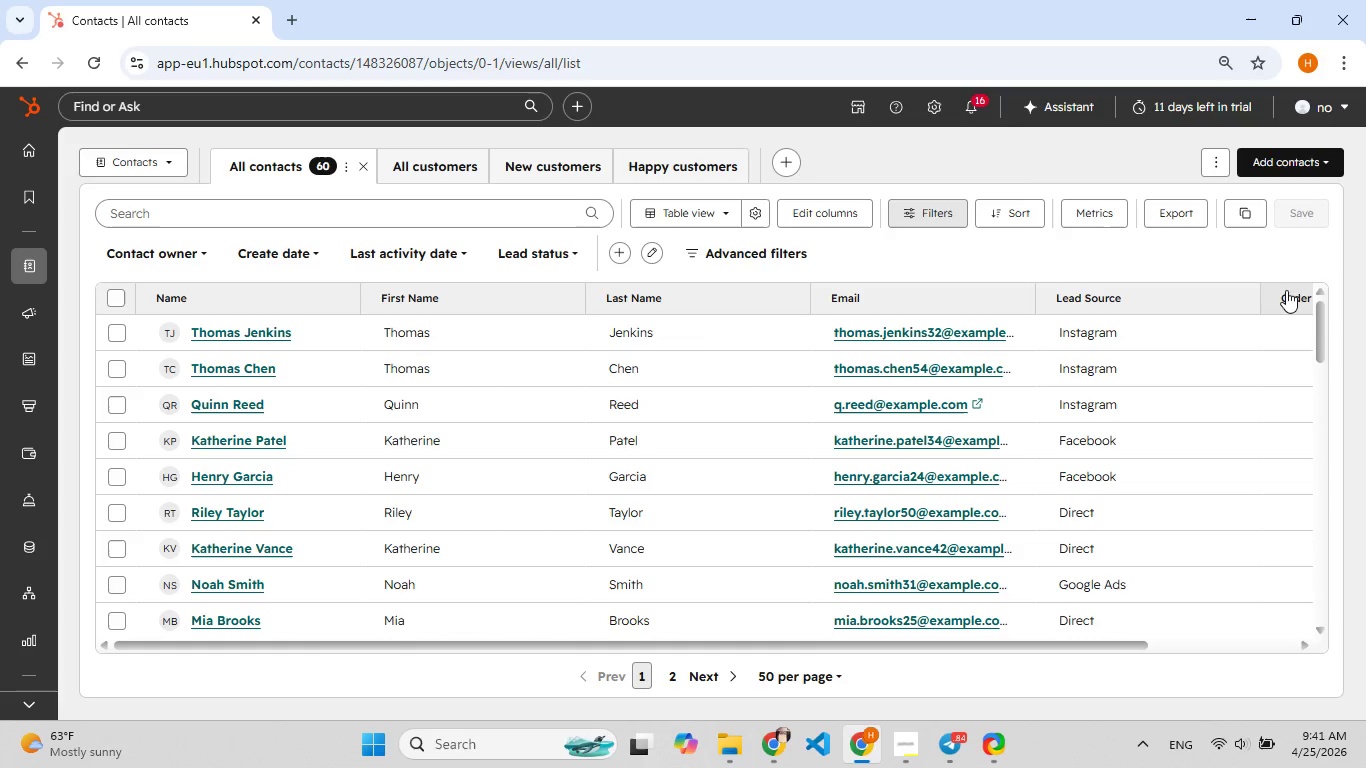 
wait(6.94)
 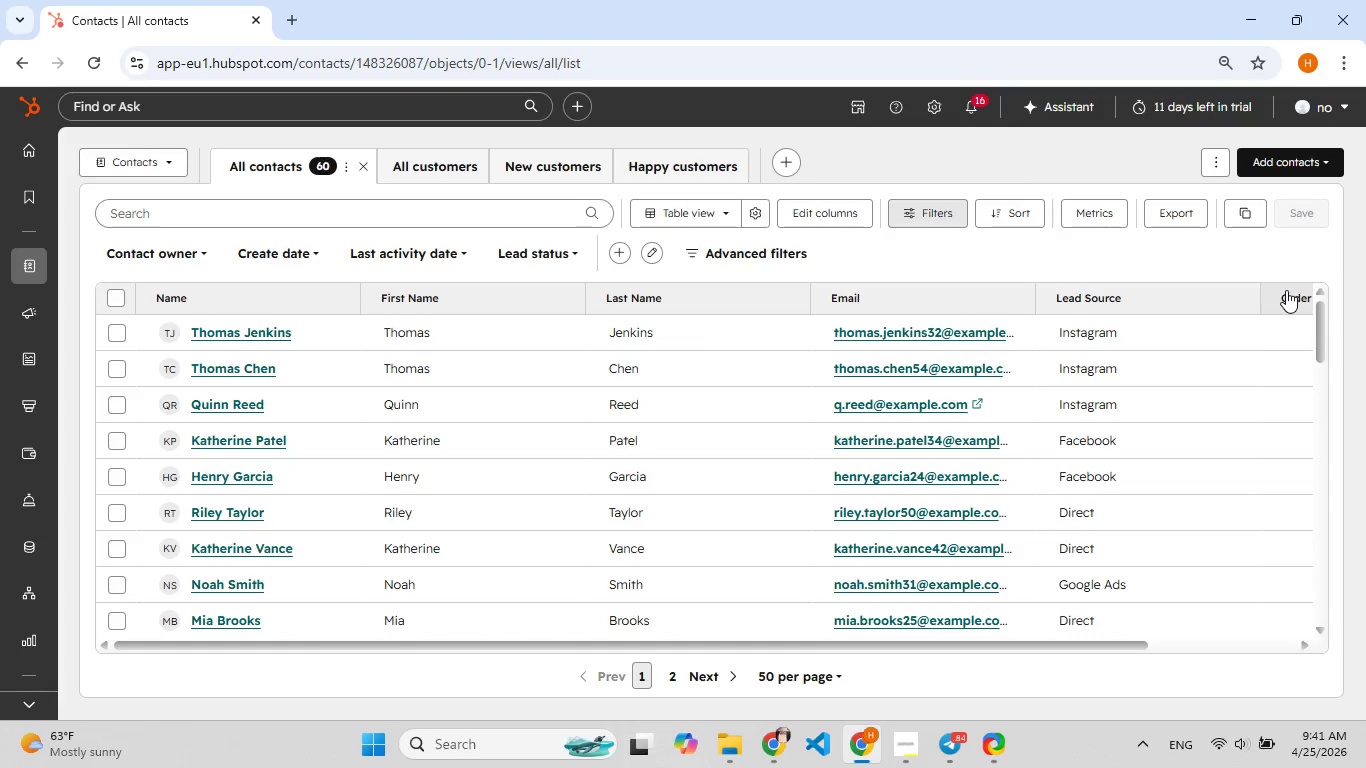 
left_click([617, 259])
 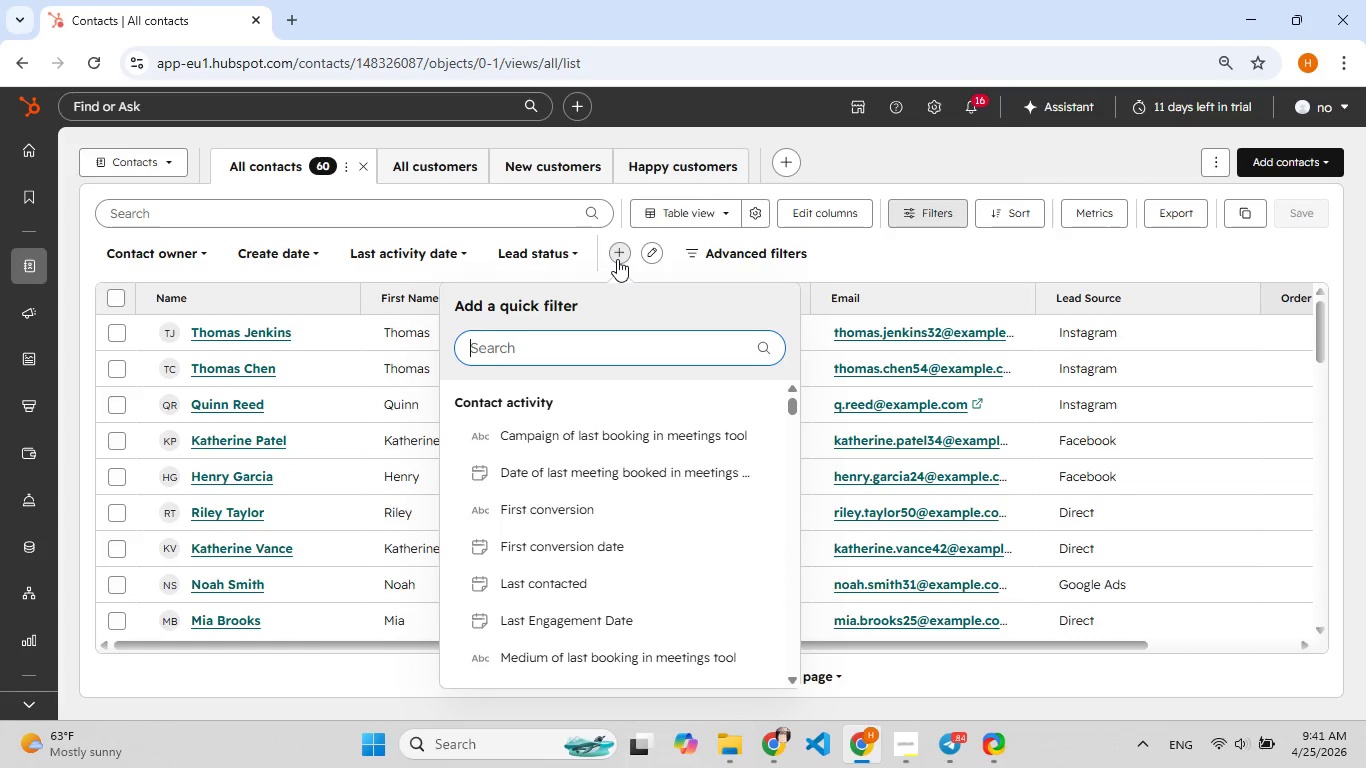 
type(order)
 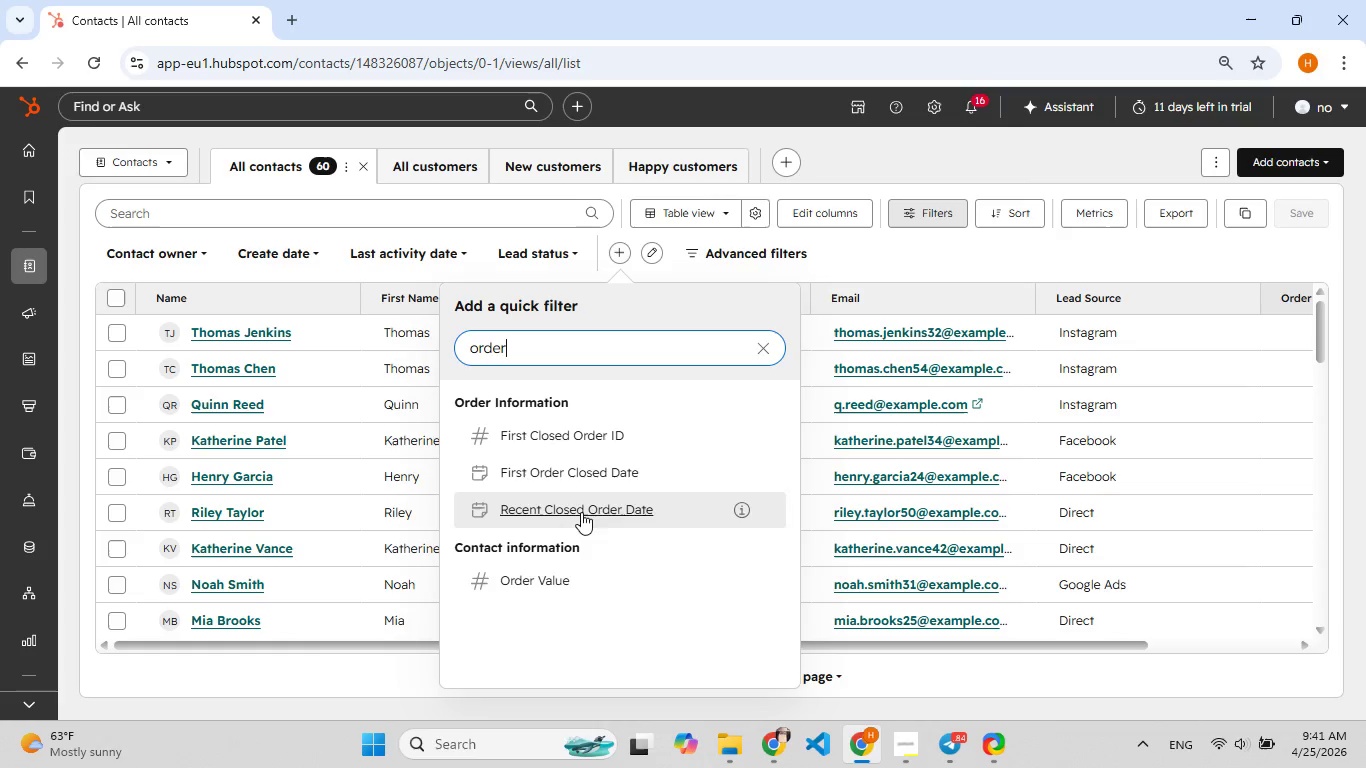 
left_click([543, 579])
 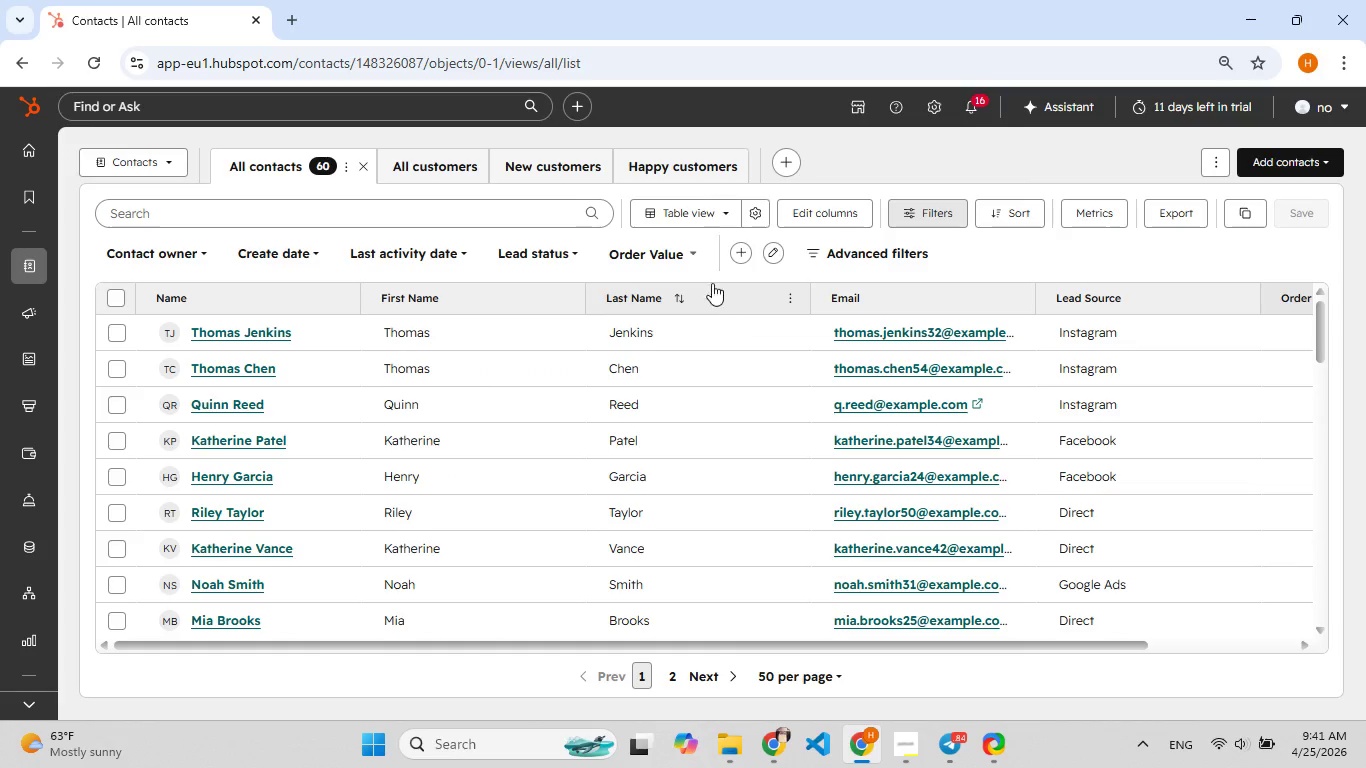 
left_click([693, 255])
 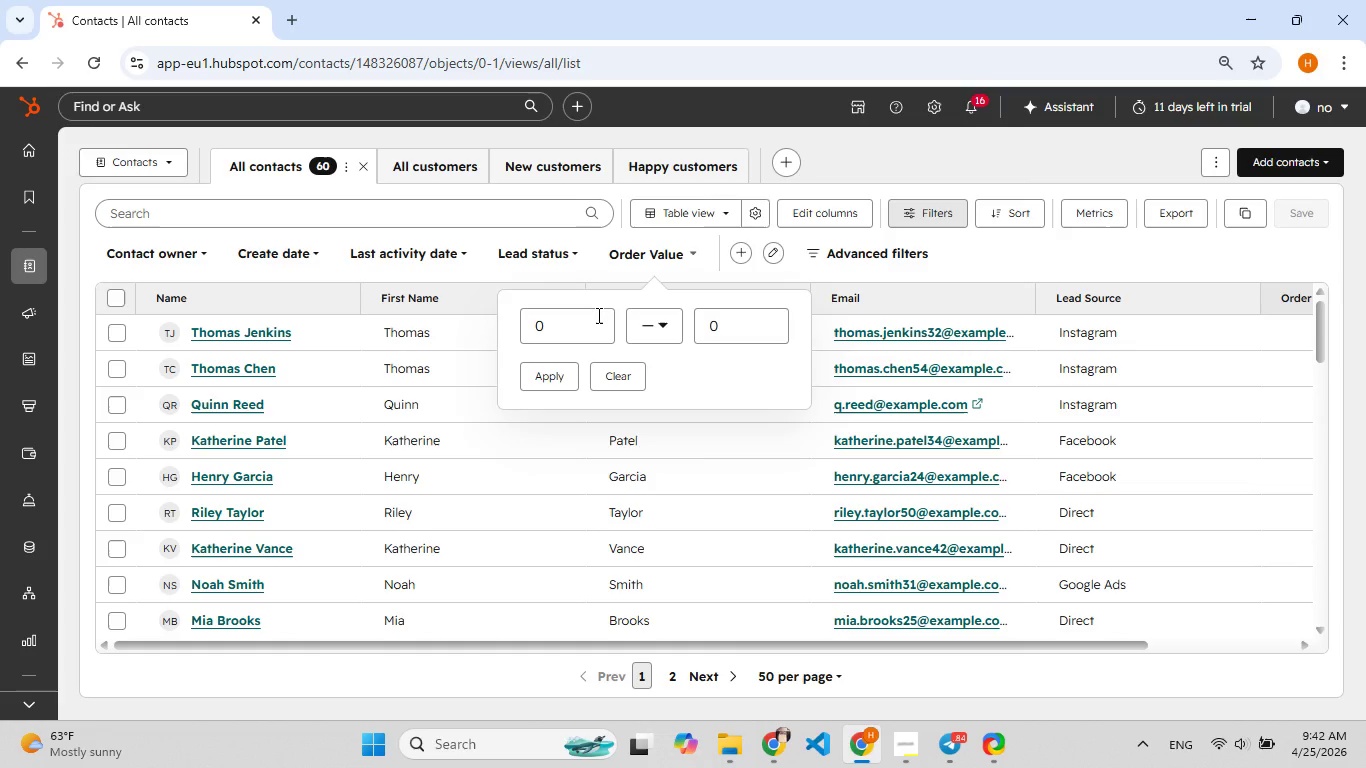 
left_click([597, 315])
 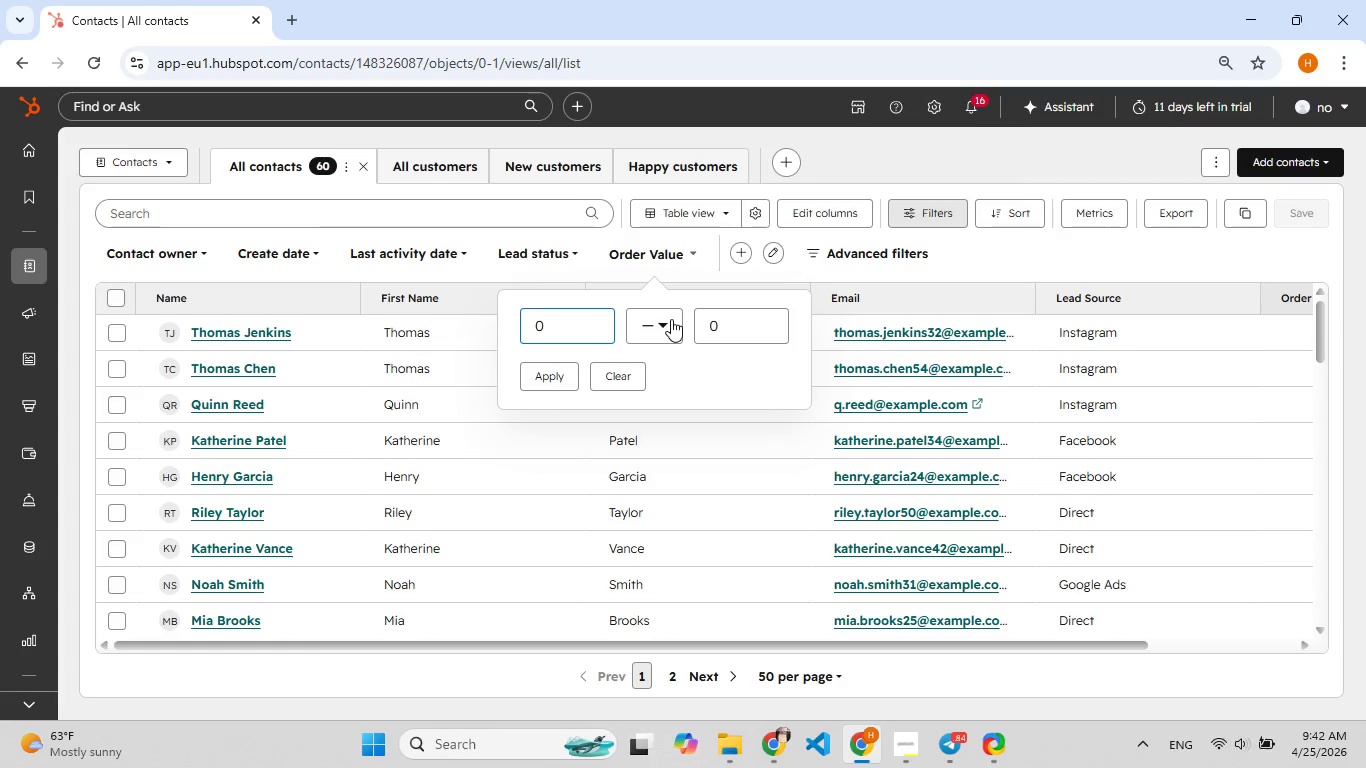 
left_click([671, 319])
 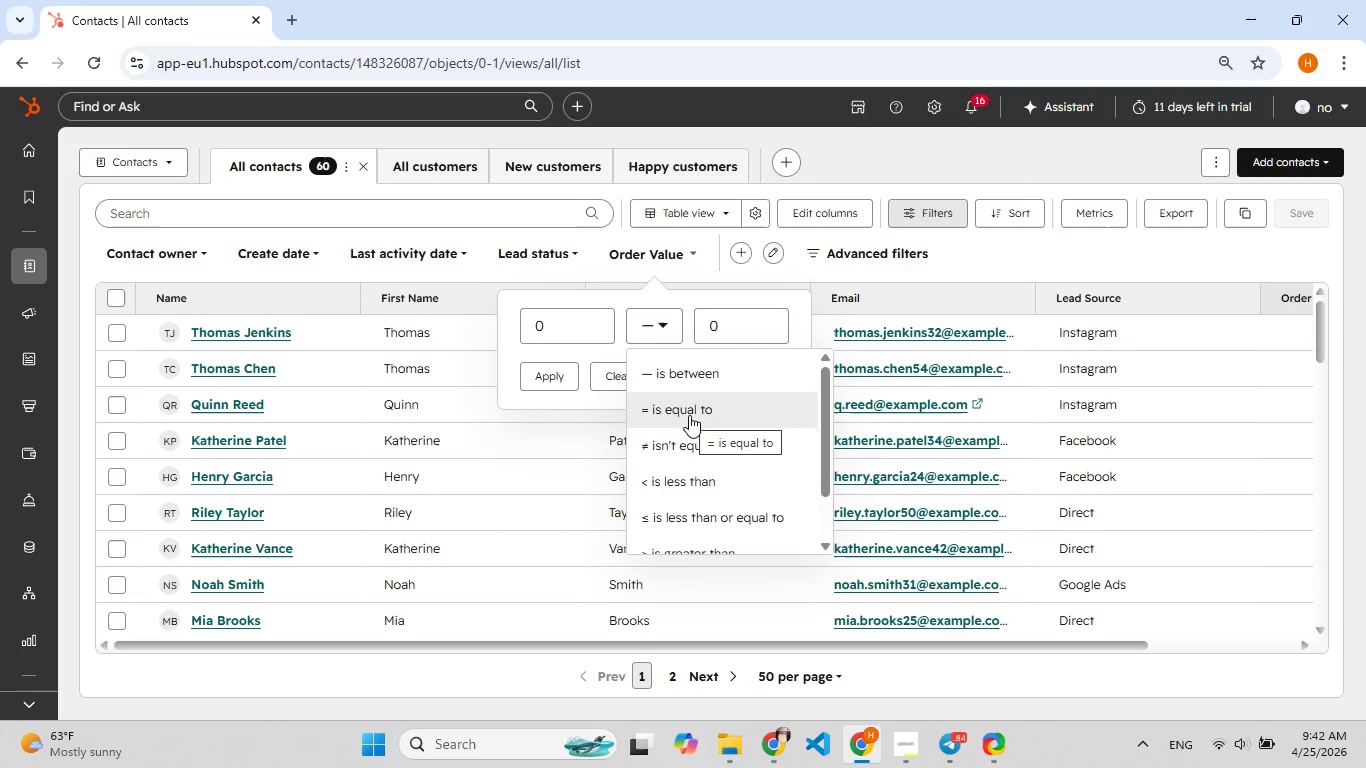 
wait(7.25)
 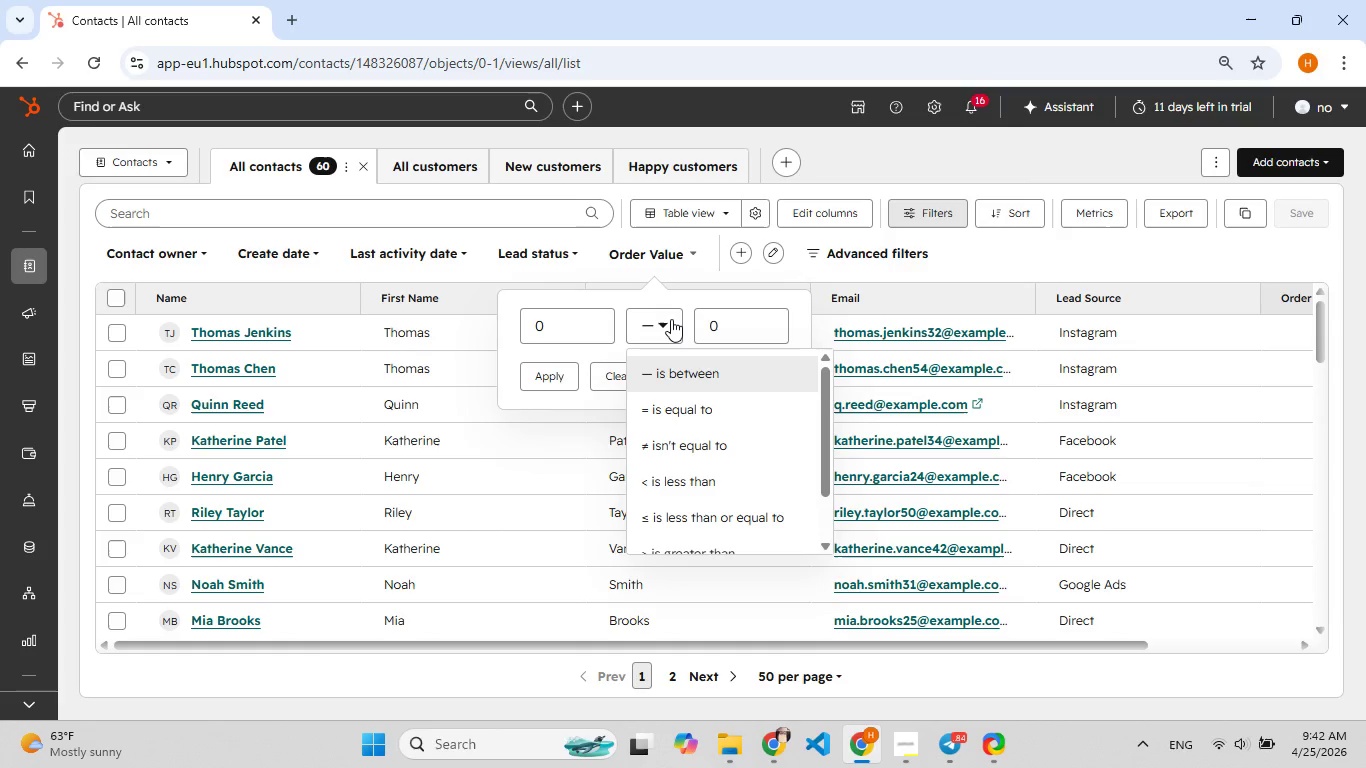 
left_click([670, 501])
 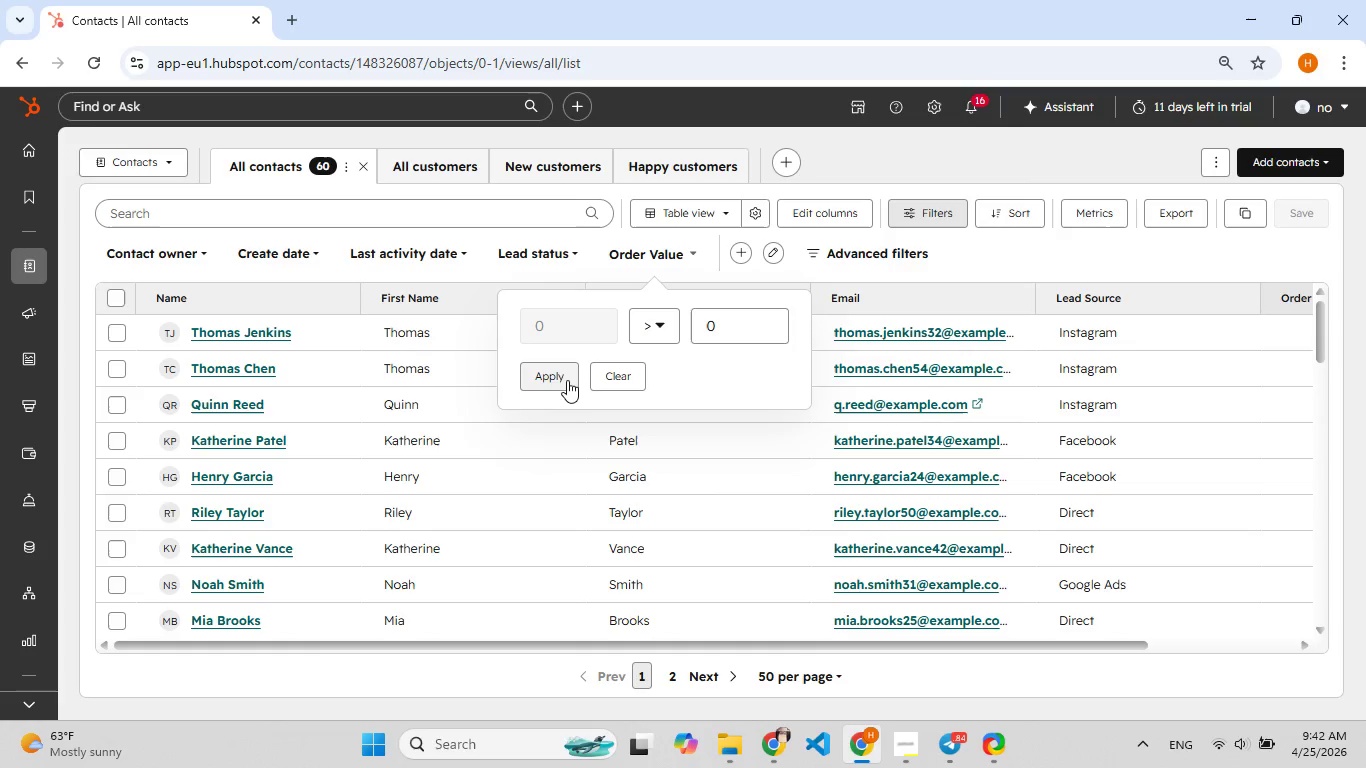 
left_click([561, 372])
 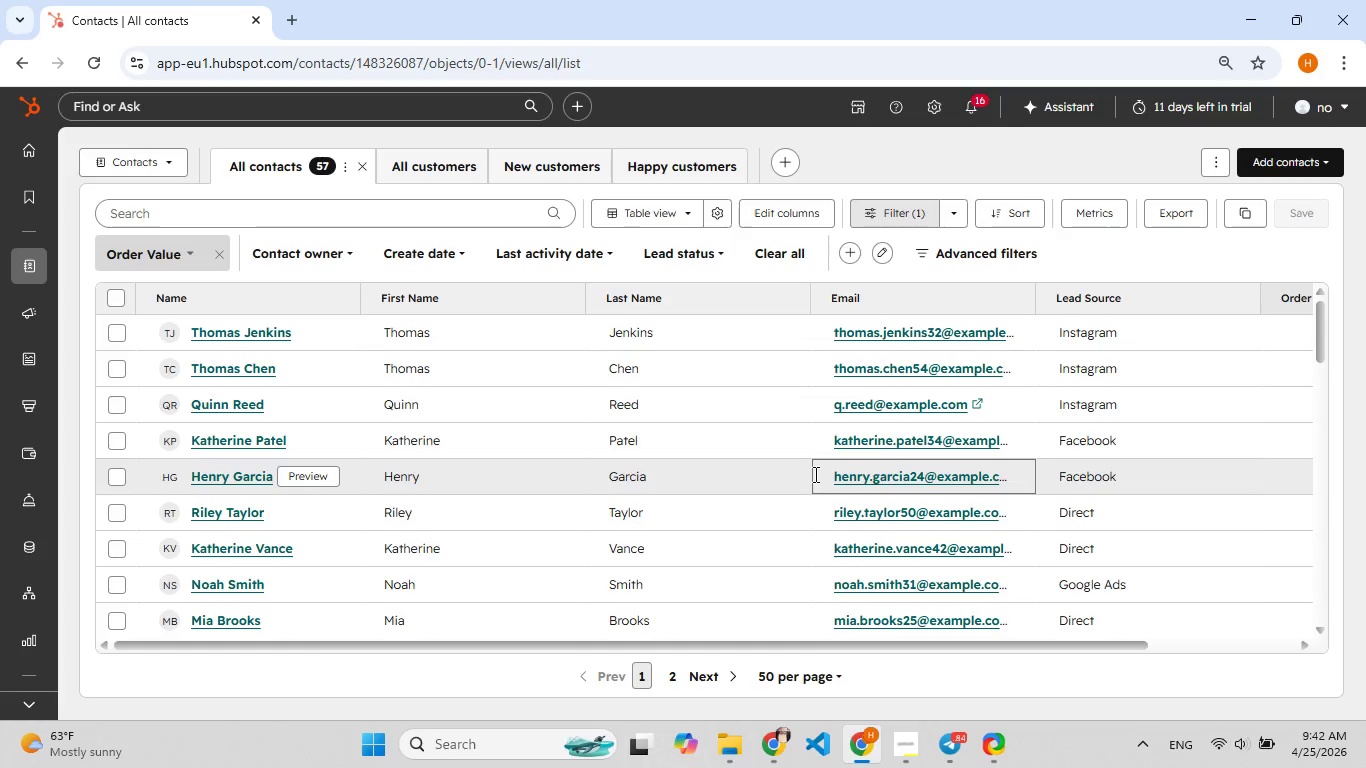 
wait(12.2)
 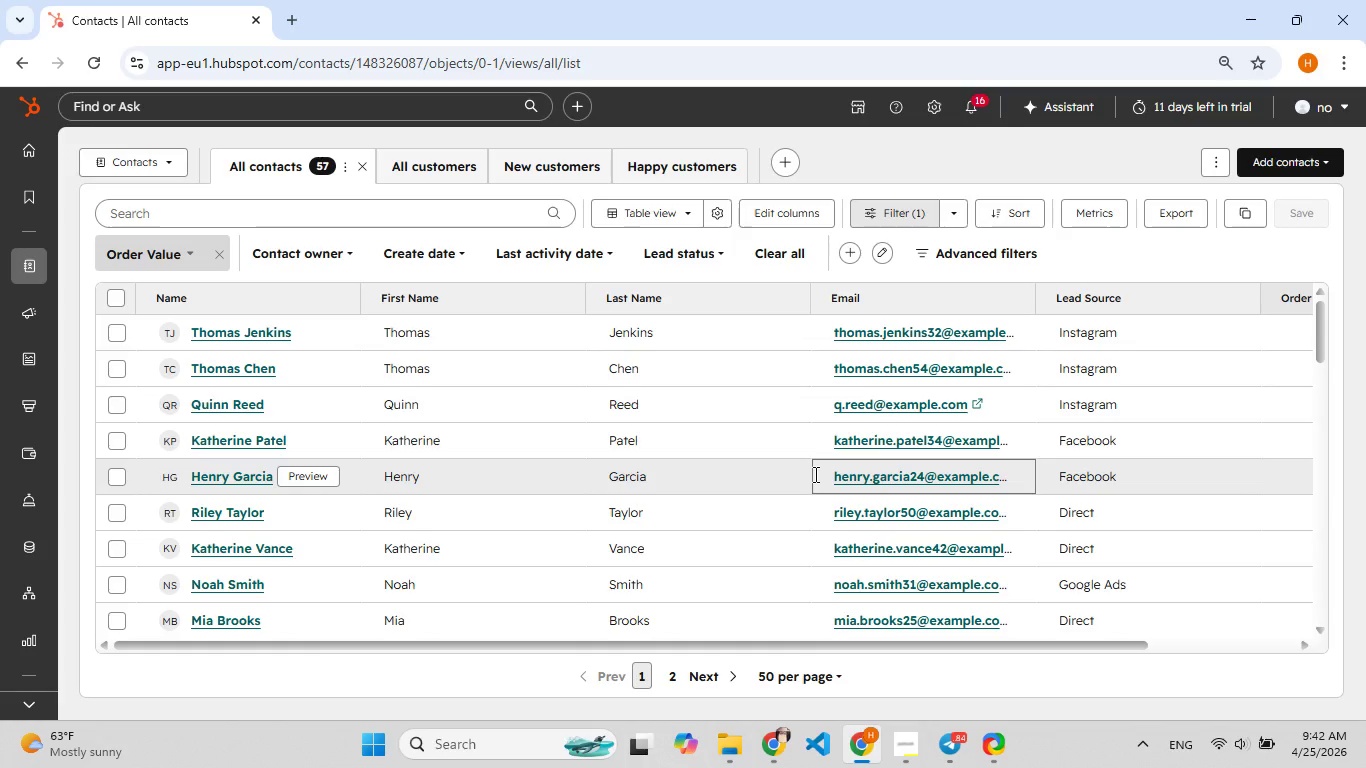 
hold_key(key=ShiftLeft, duration=1.5)
 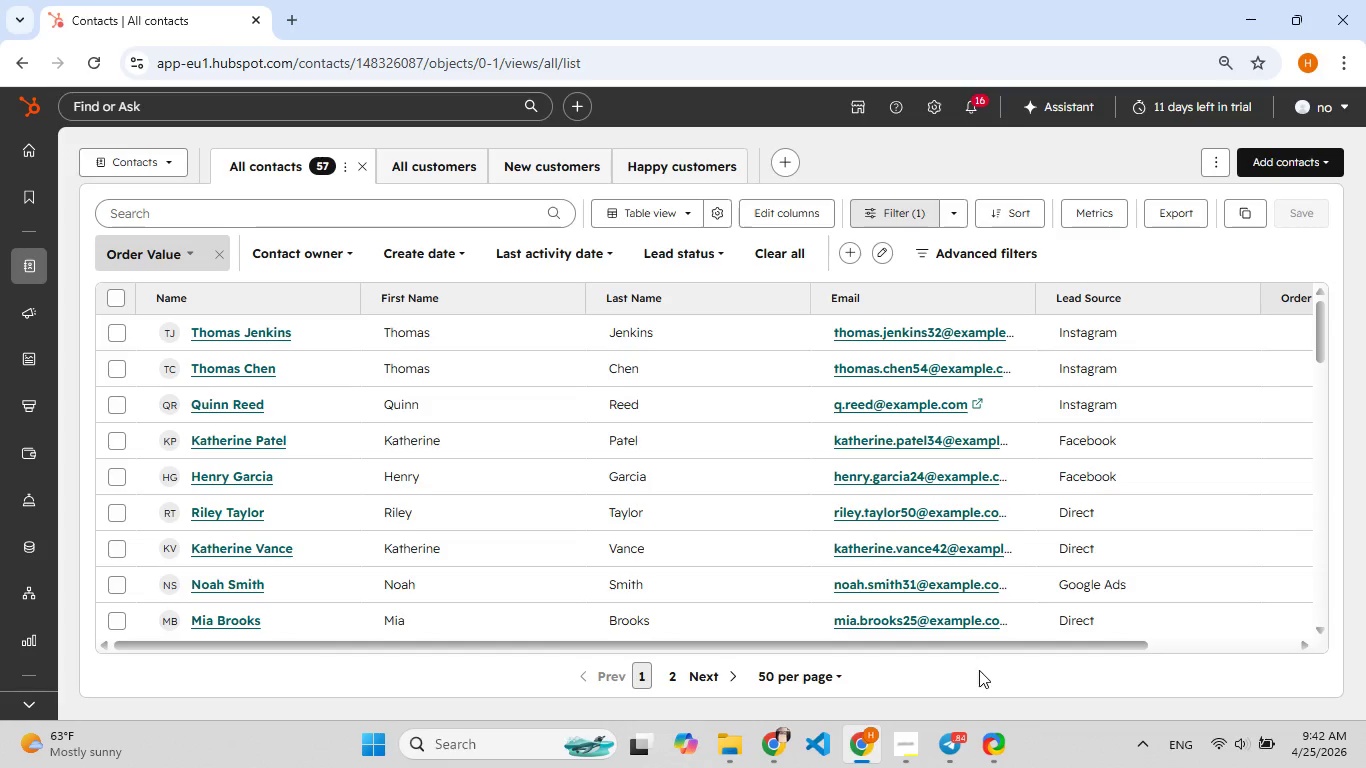 
hold_key(key=ShiftLeft, duration=0.53)
 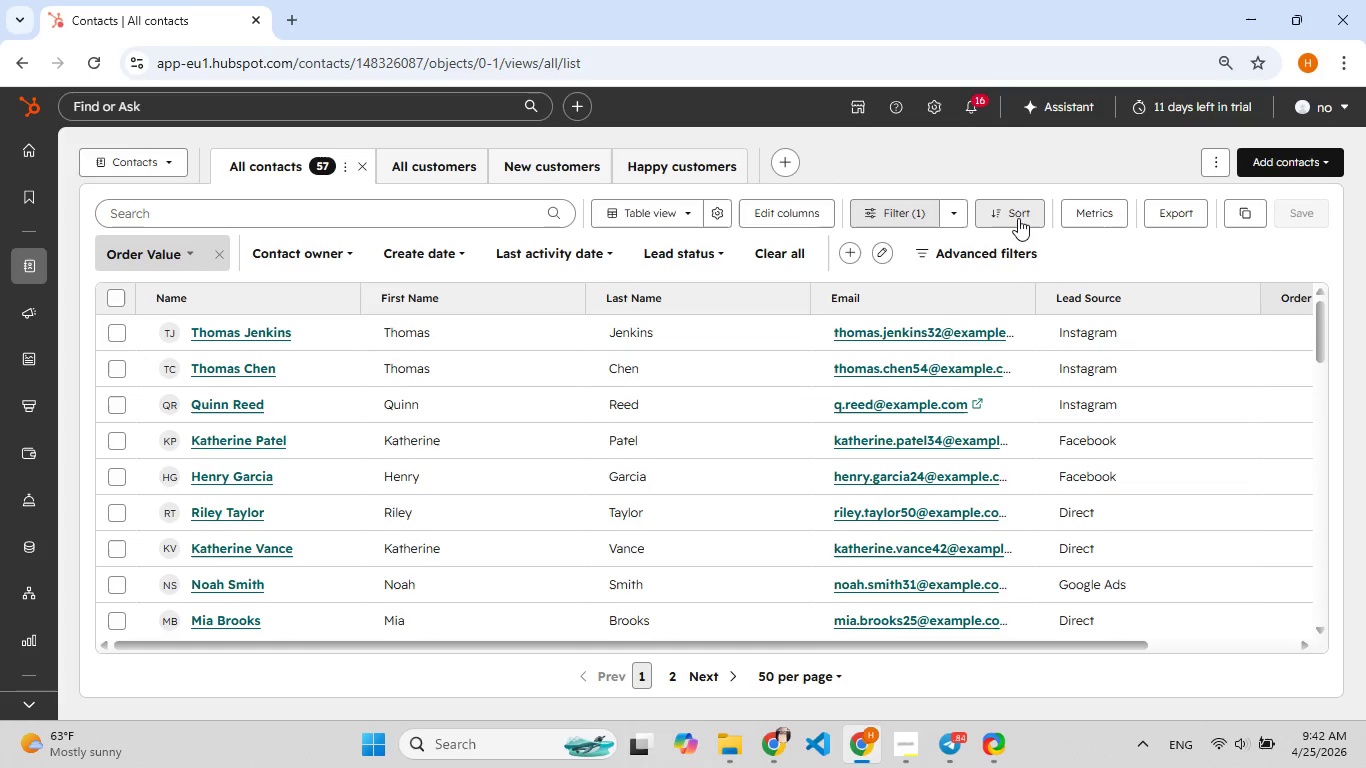 
left_click([1016, 214])
 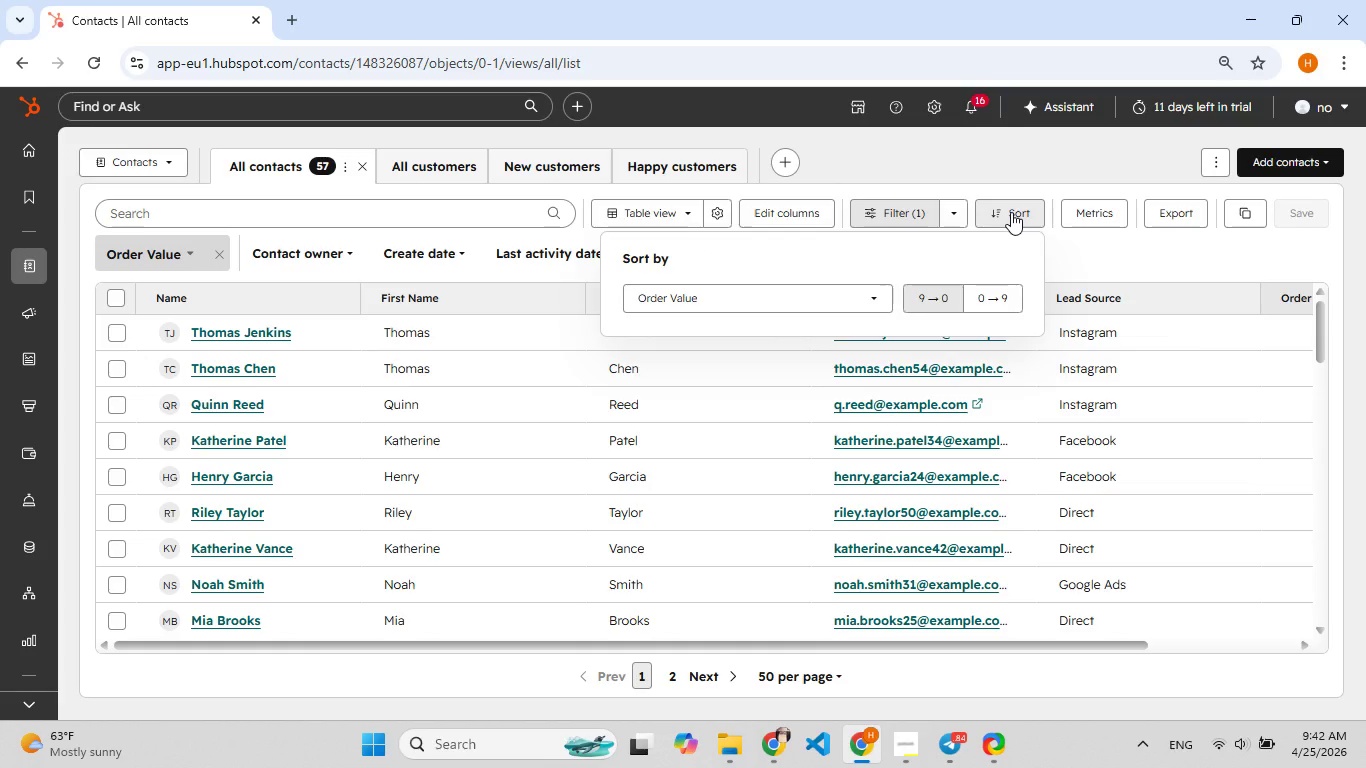 
left_click([1011, 212])
 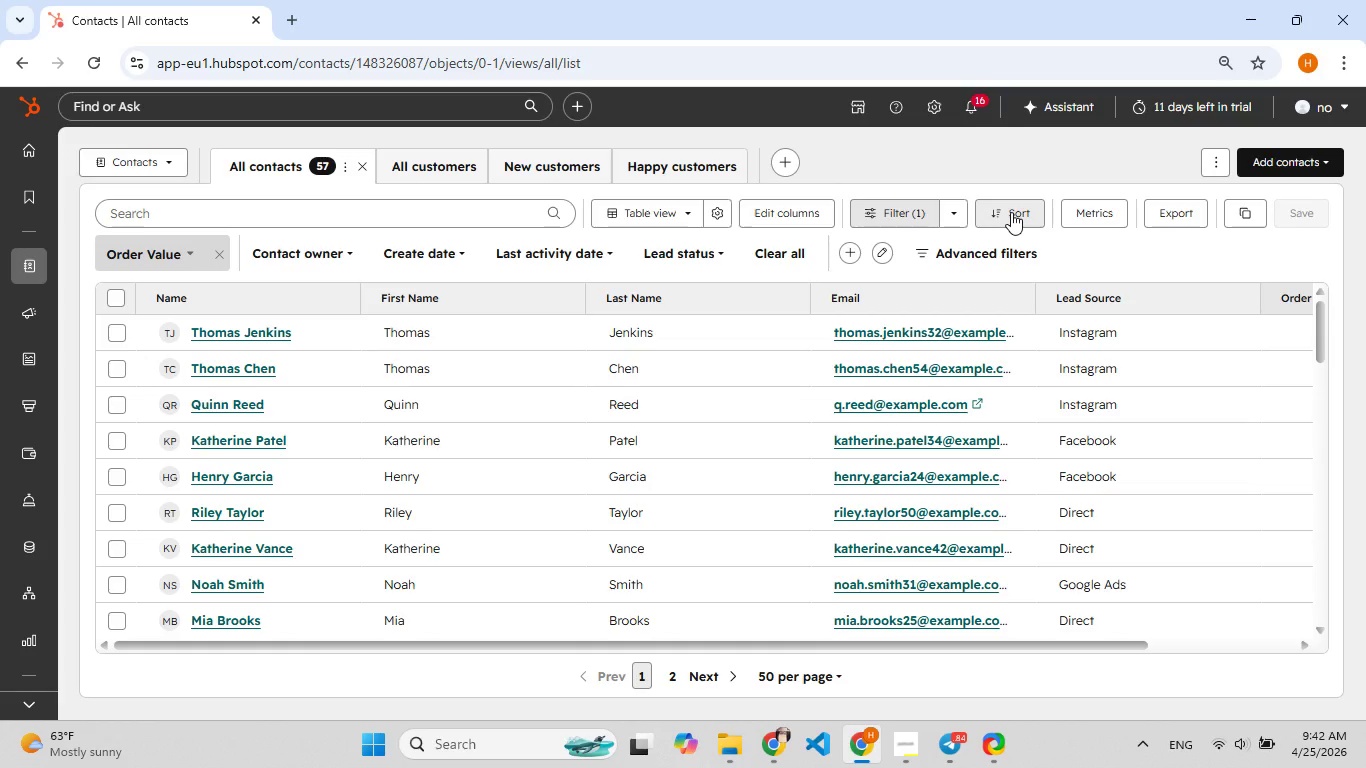 
hold_key(key=F5, duration=0.86)
 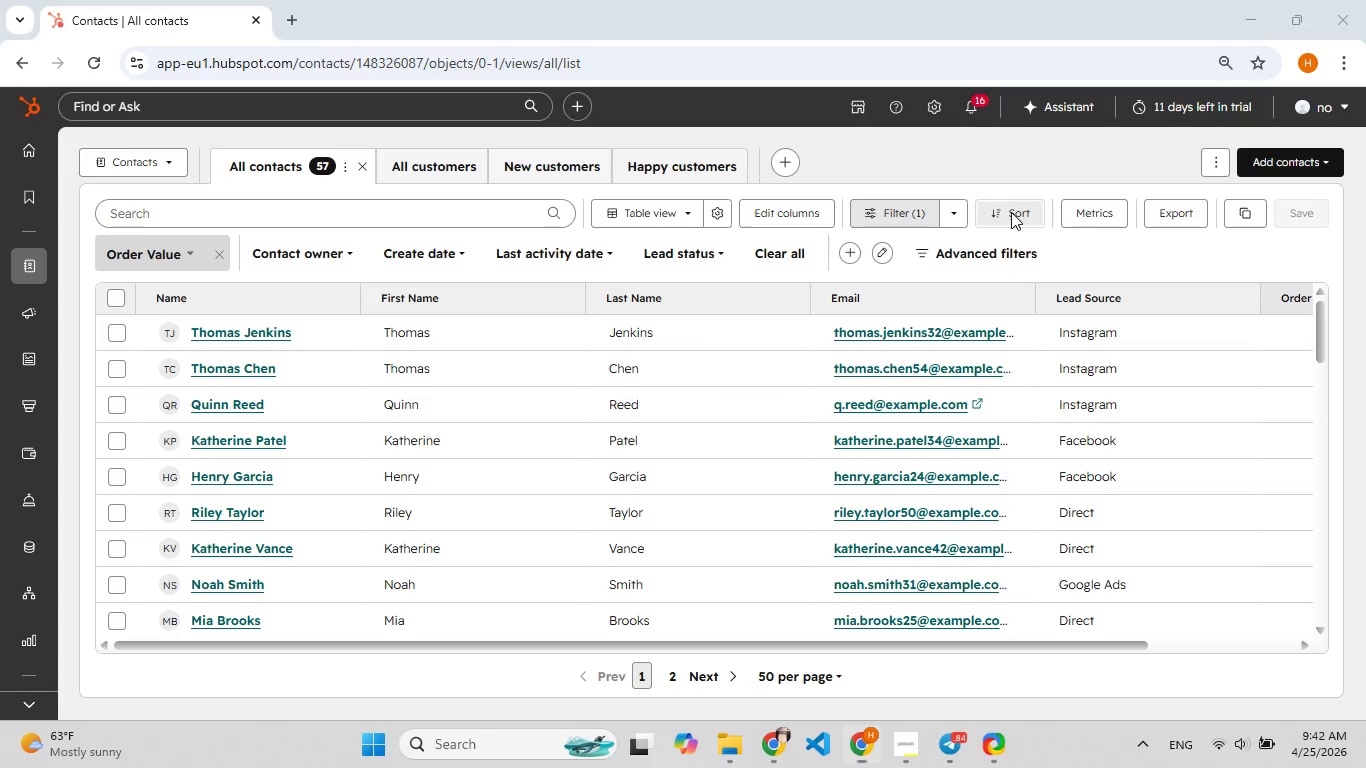 
key(Meta+Shift+S)
 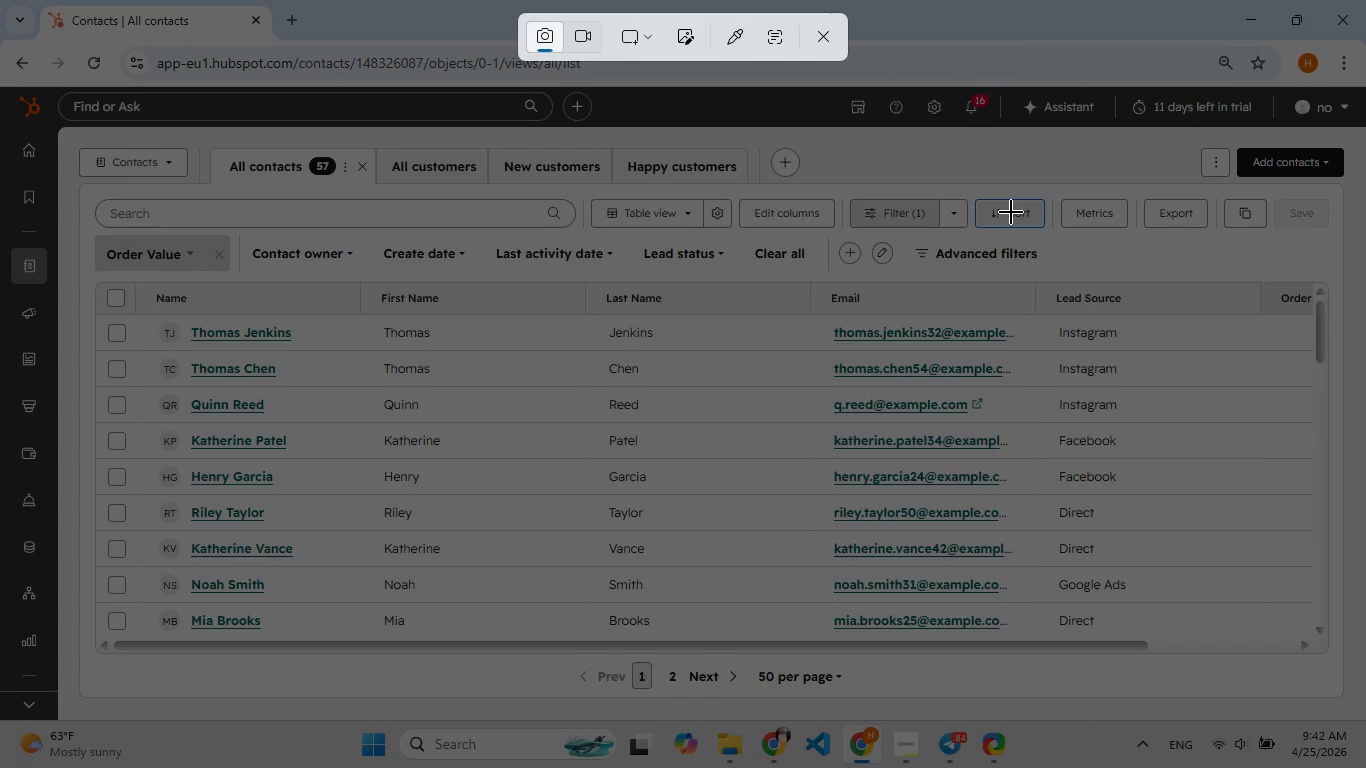 
wait(17.72)
 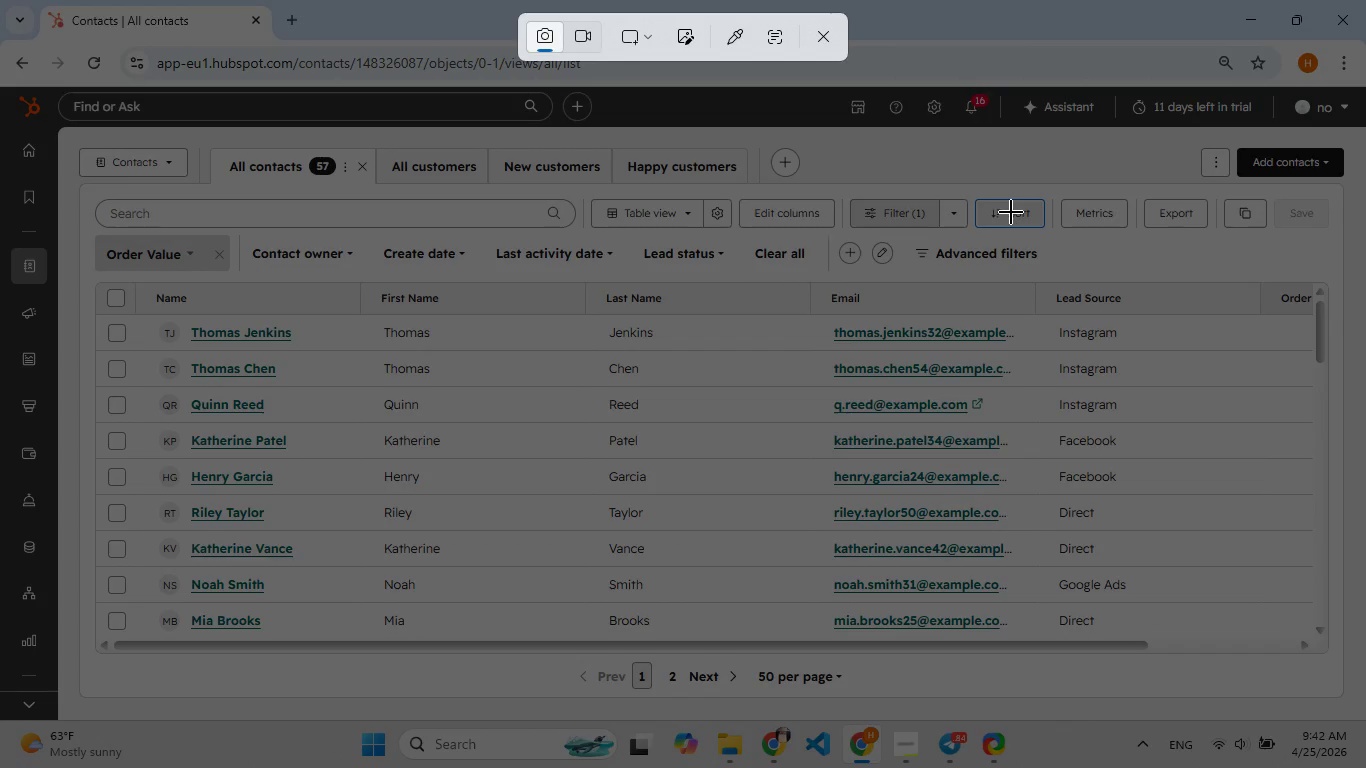 
left_click_drag(start_coordinate=[83, 268], to_coordinate=[1344, 665])
 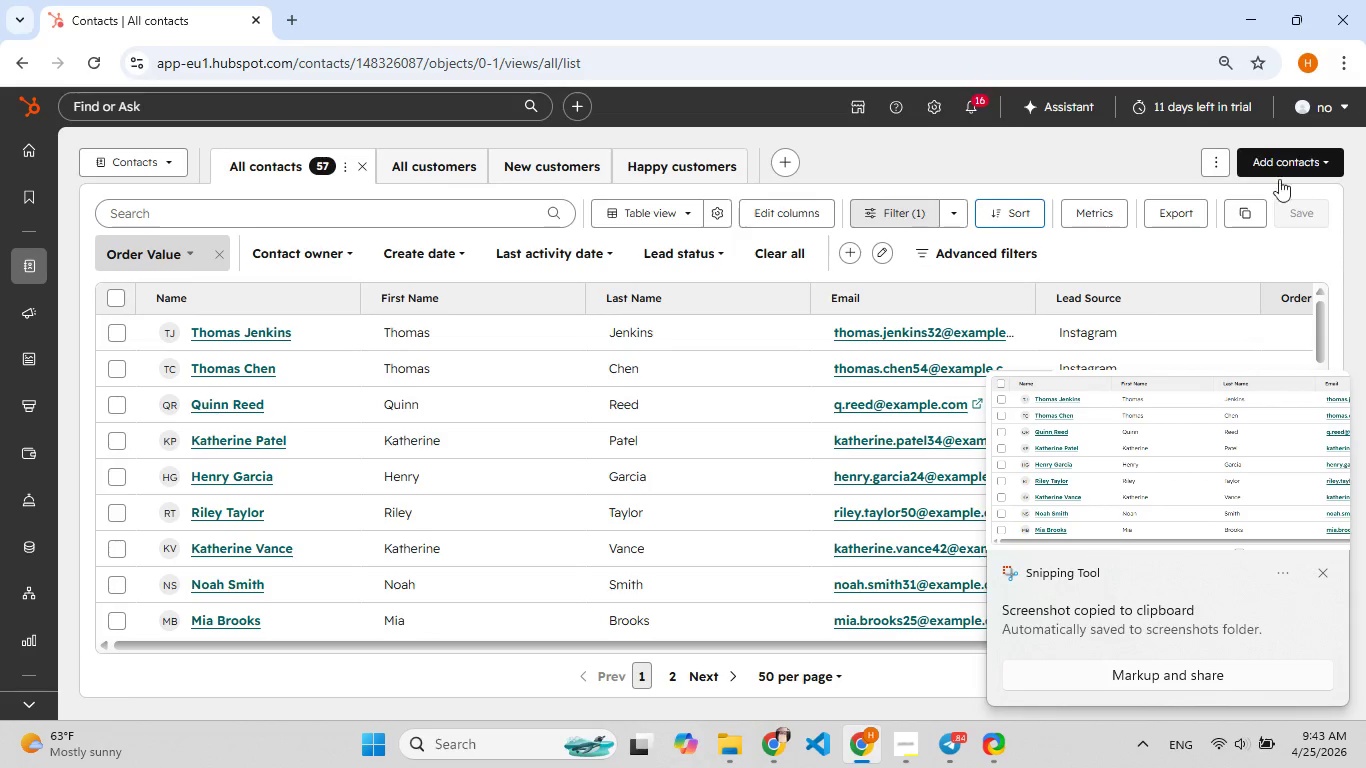 
left_click([1214, 469])
 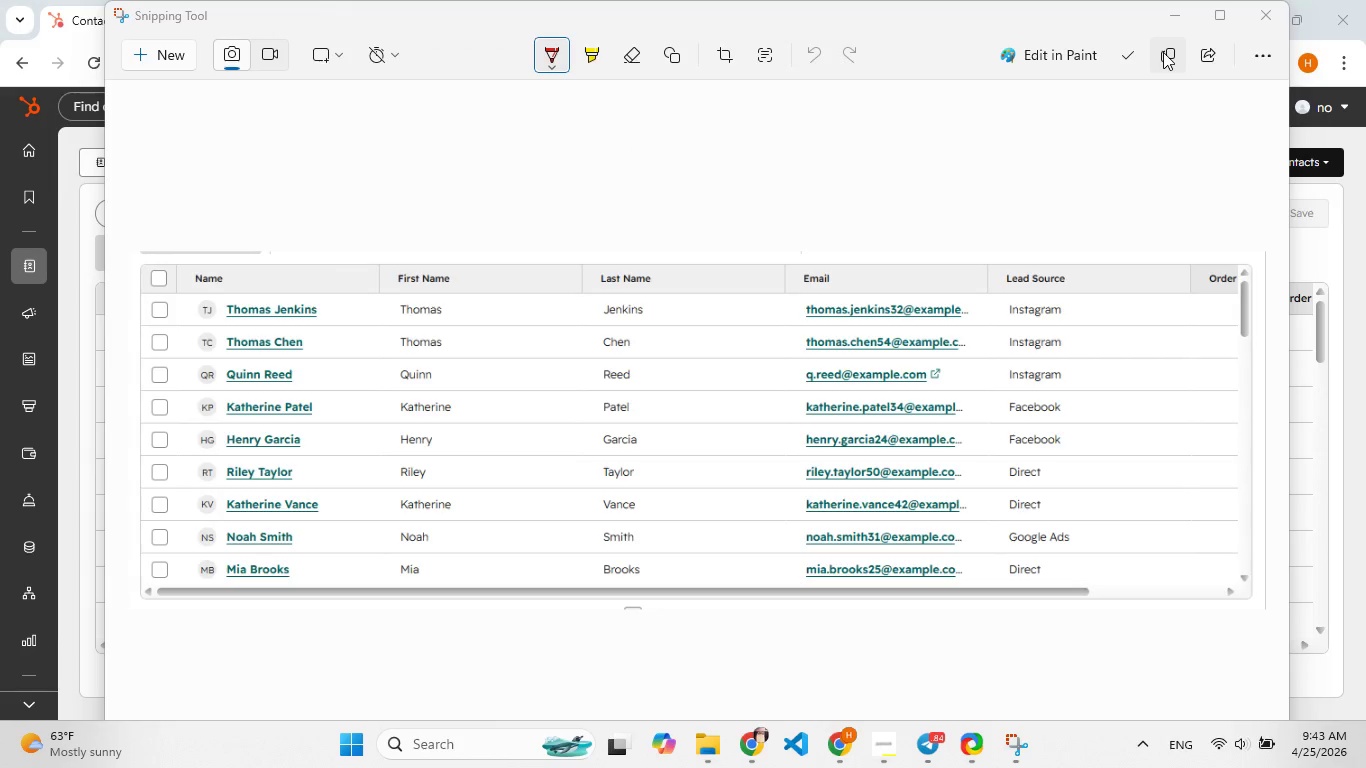 
left_click([1131, 53])
 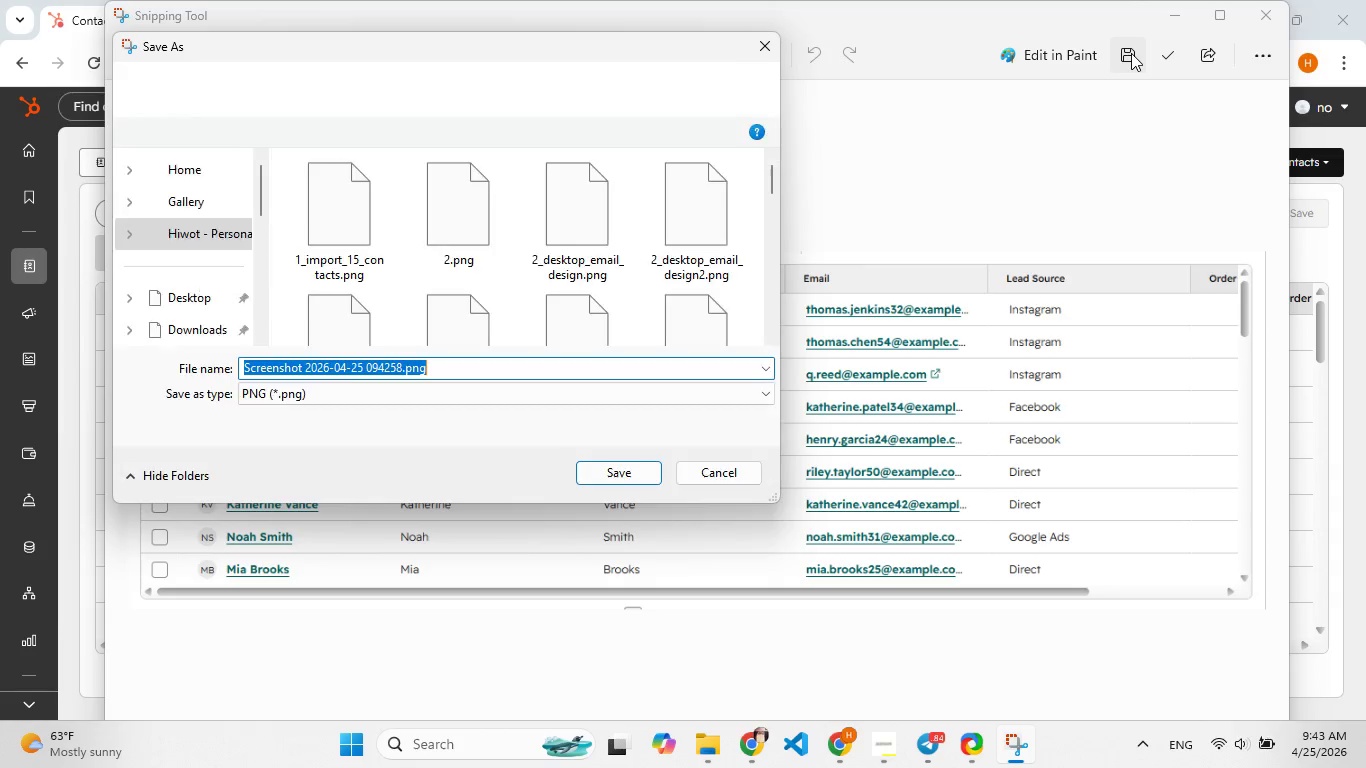 
type(report 4)
 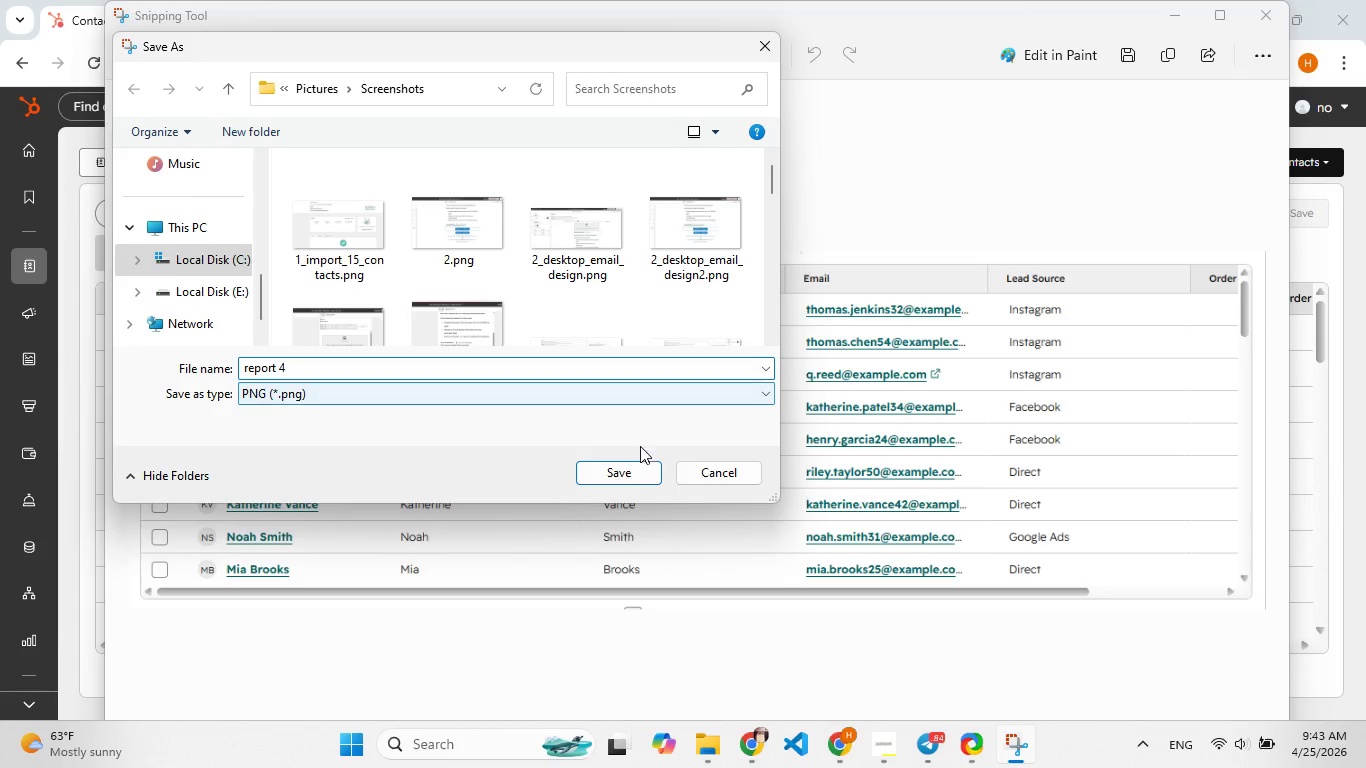 
left_click([624, 475])
 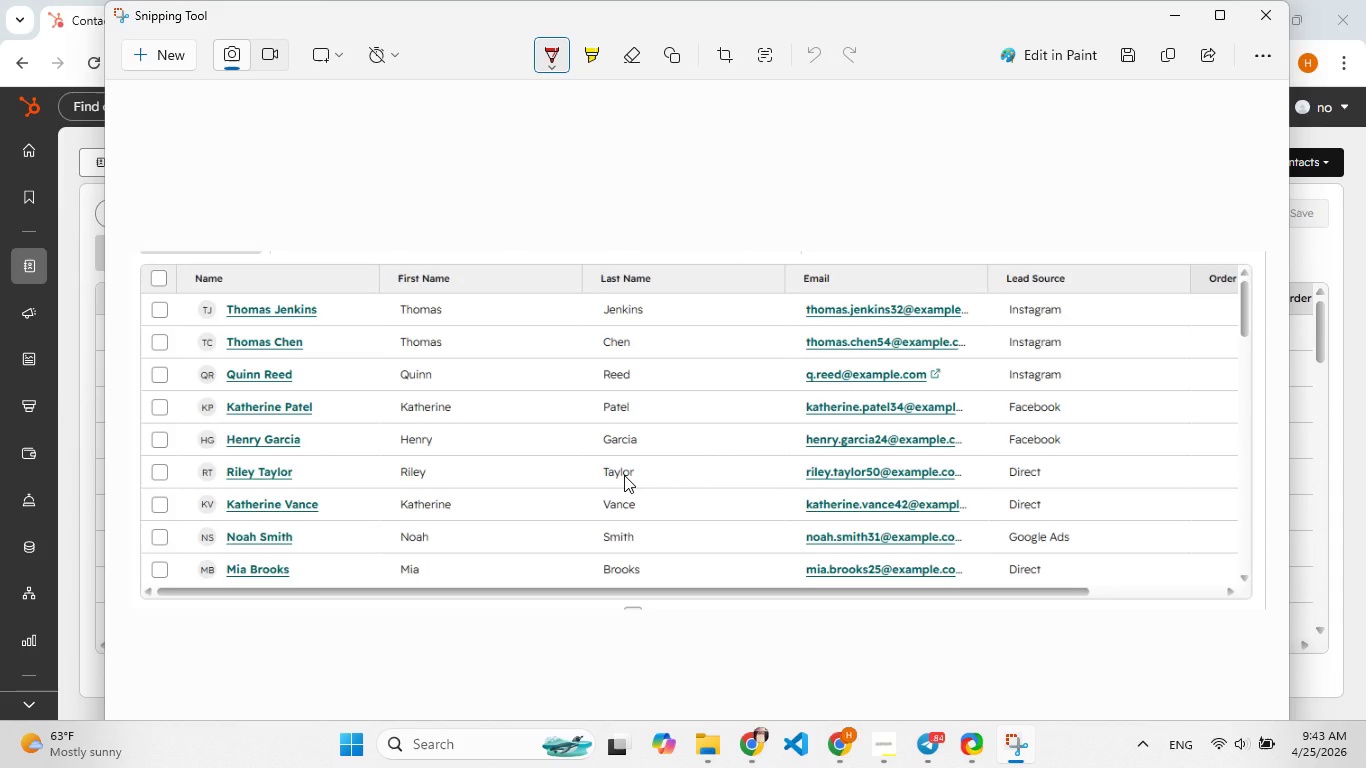 
wait(21.73)
 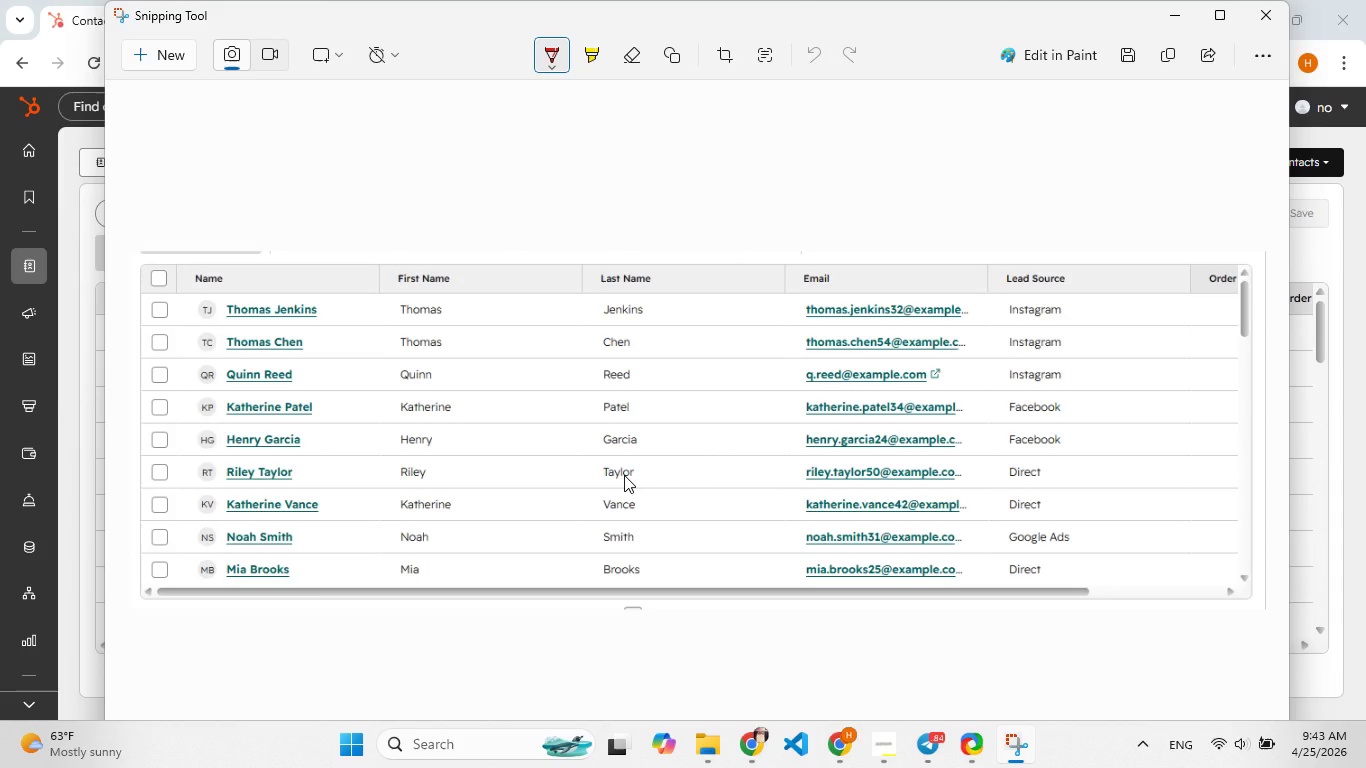 
left_click([1266, 16])
 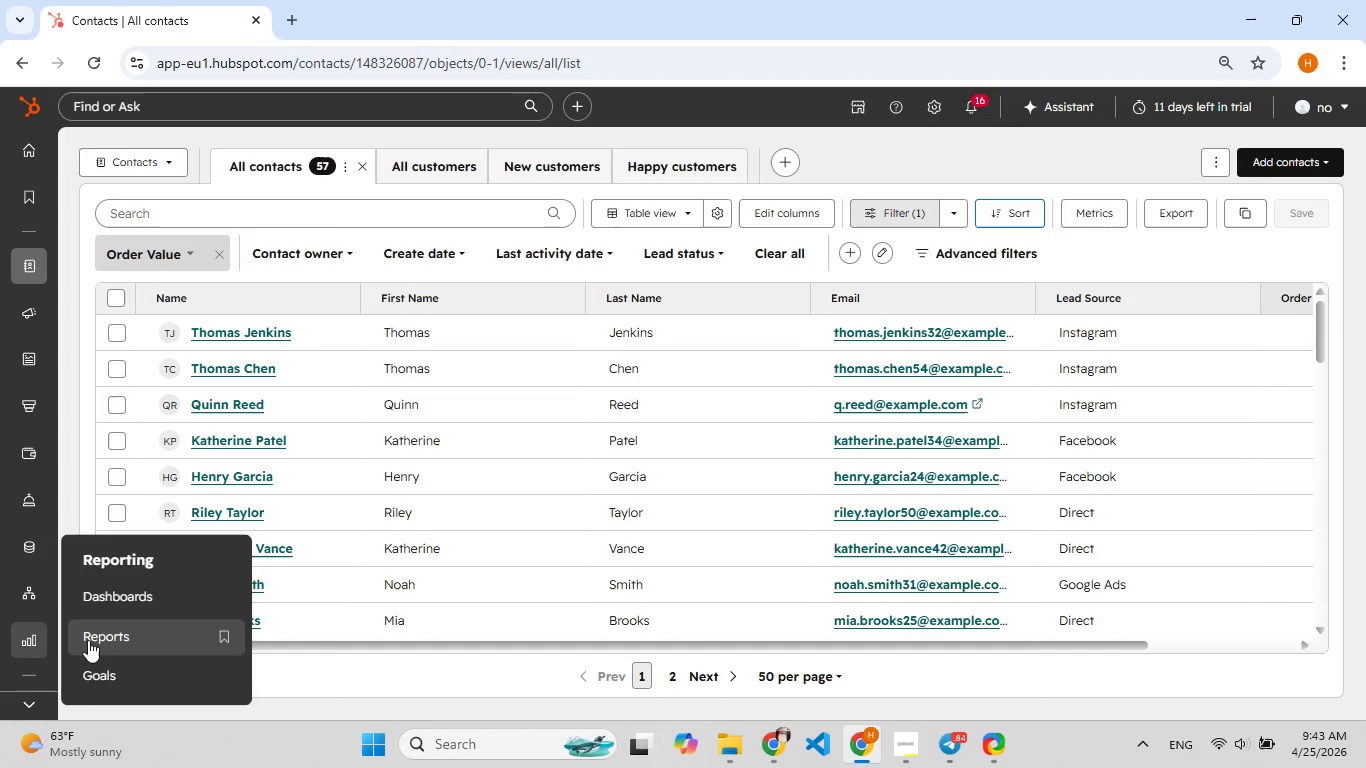 
wait(6.39)
 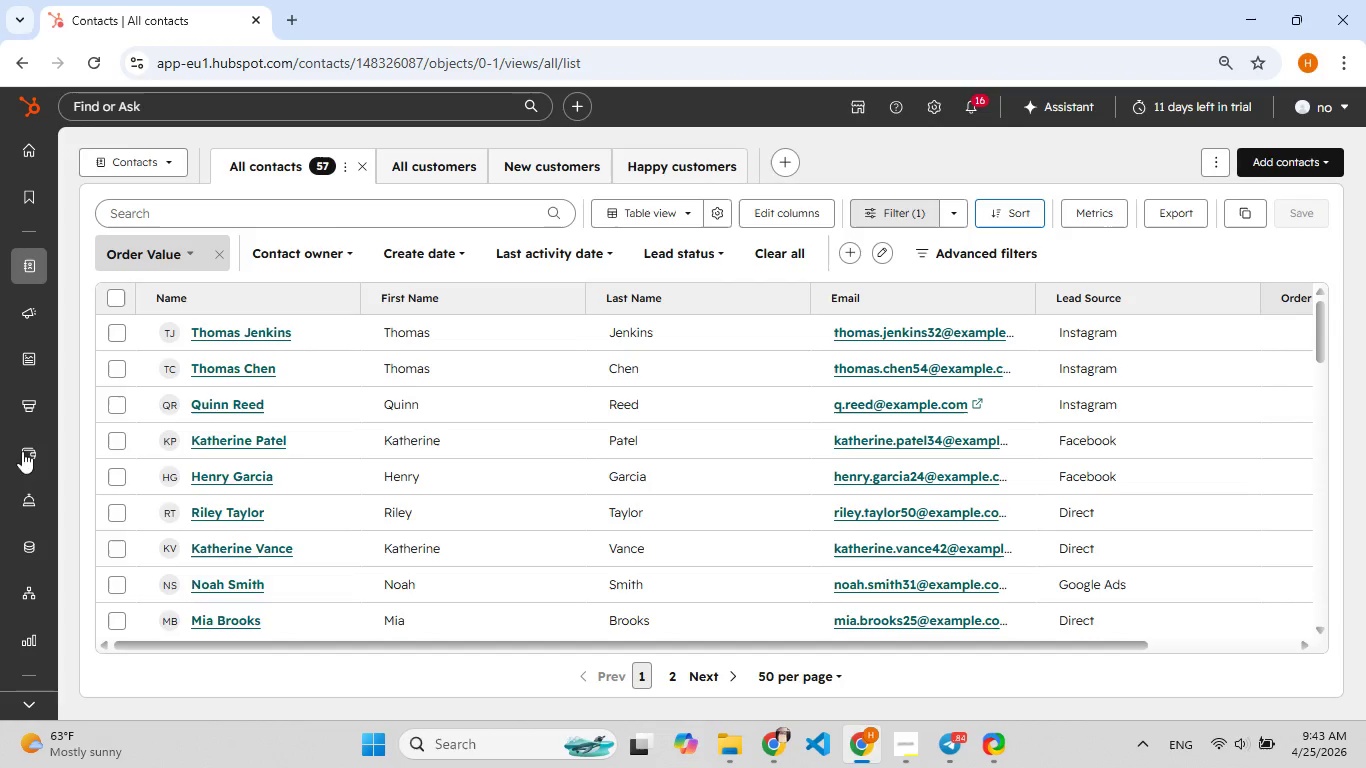 
left_click([122, 627])
 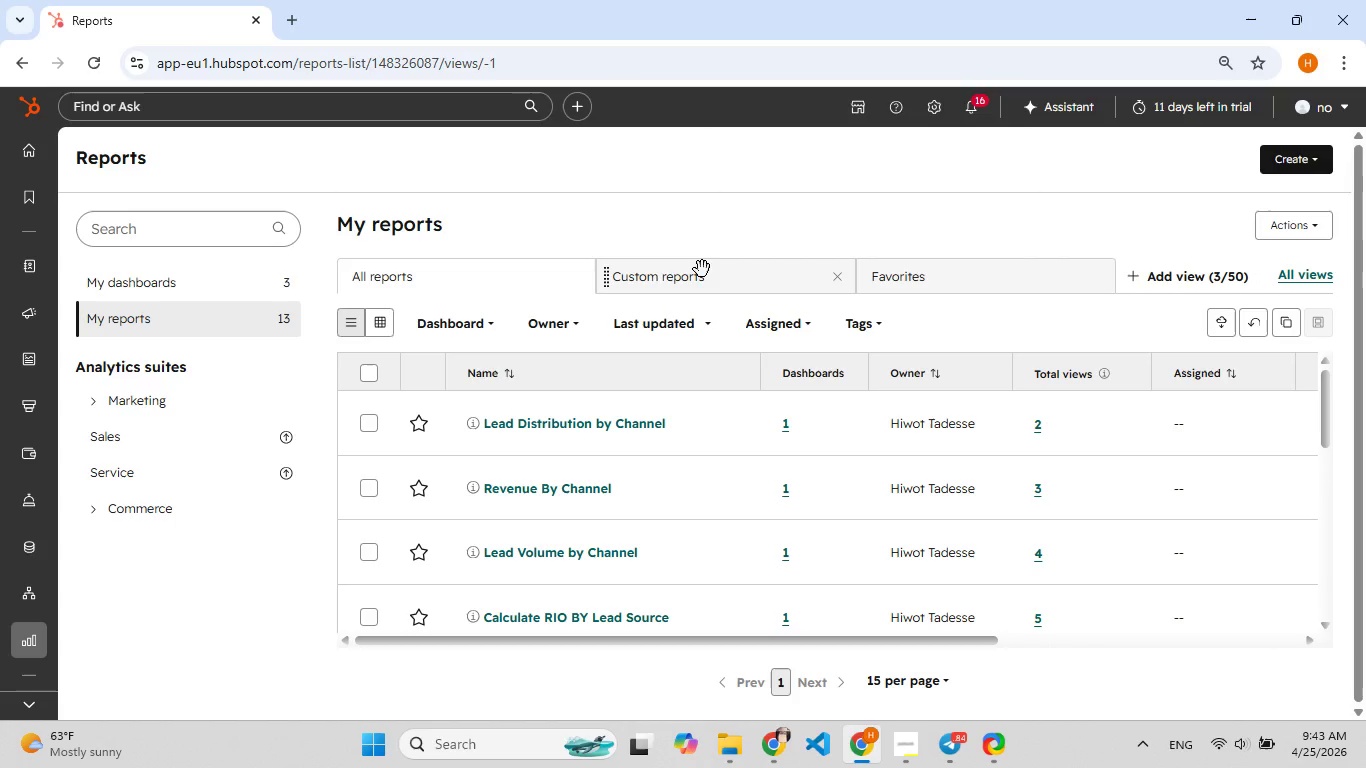 
wait(7.48)
 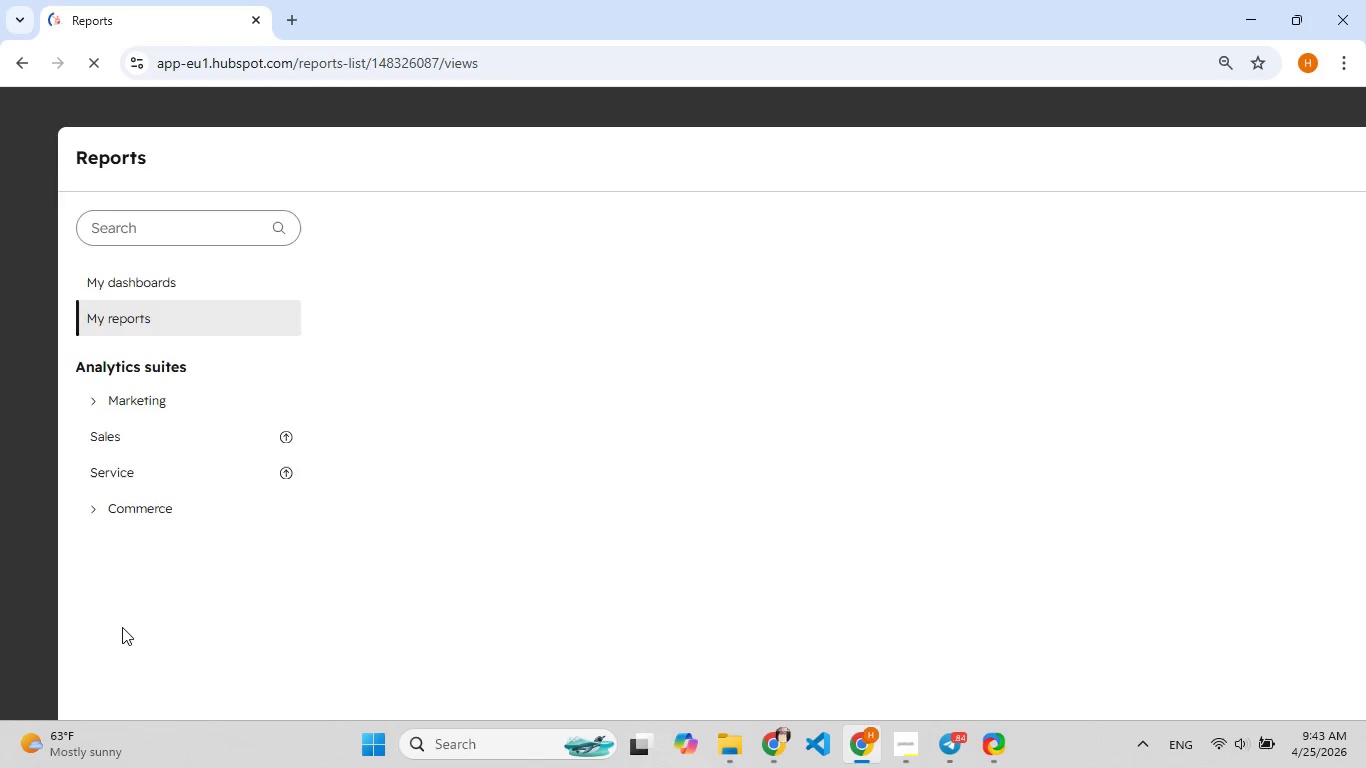 
left_click([1294, 155])
 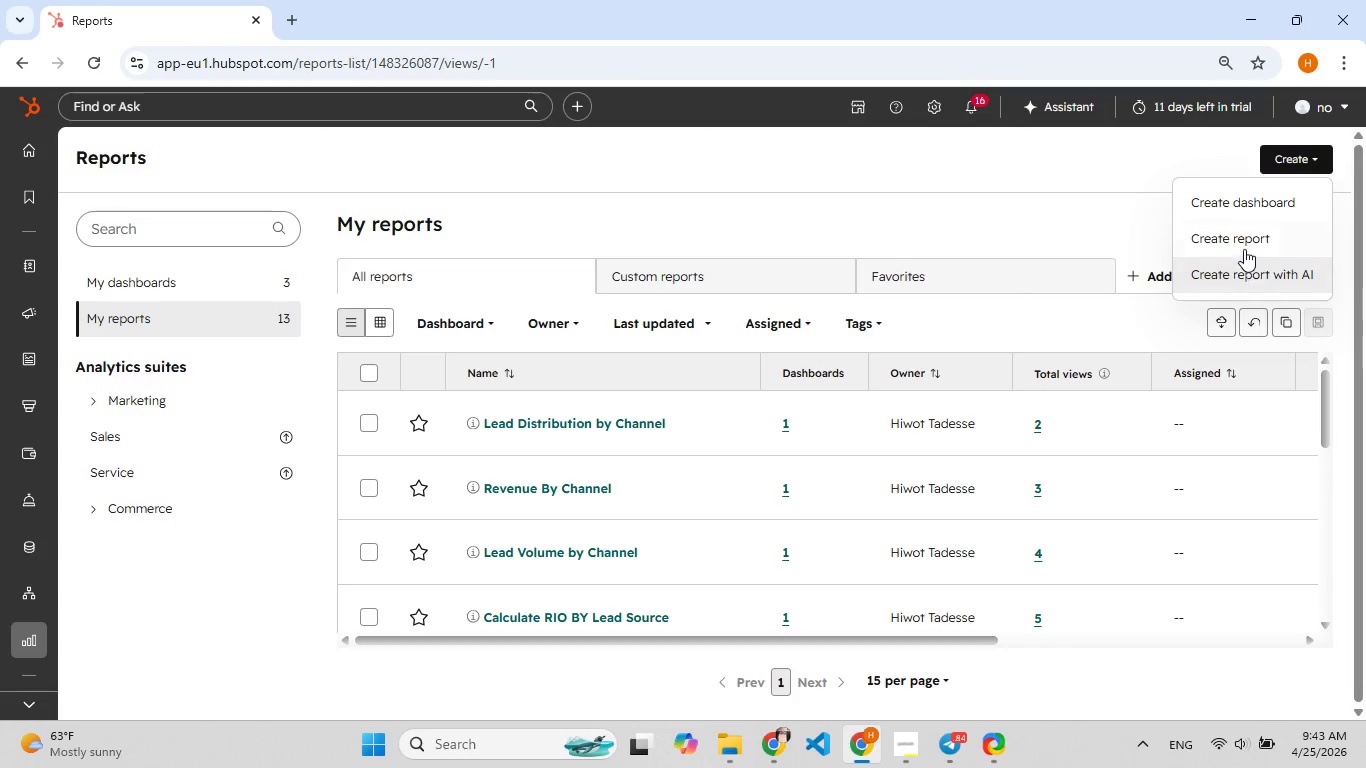 
left_click([1246, 238])
 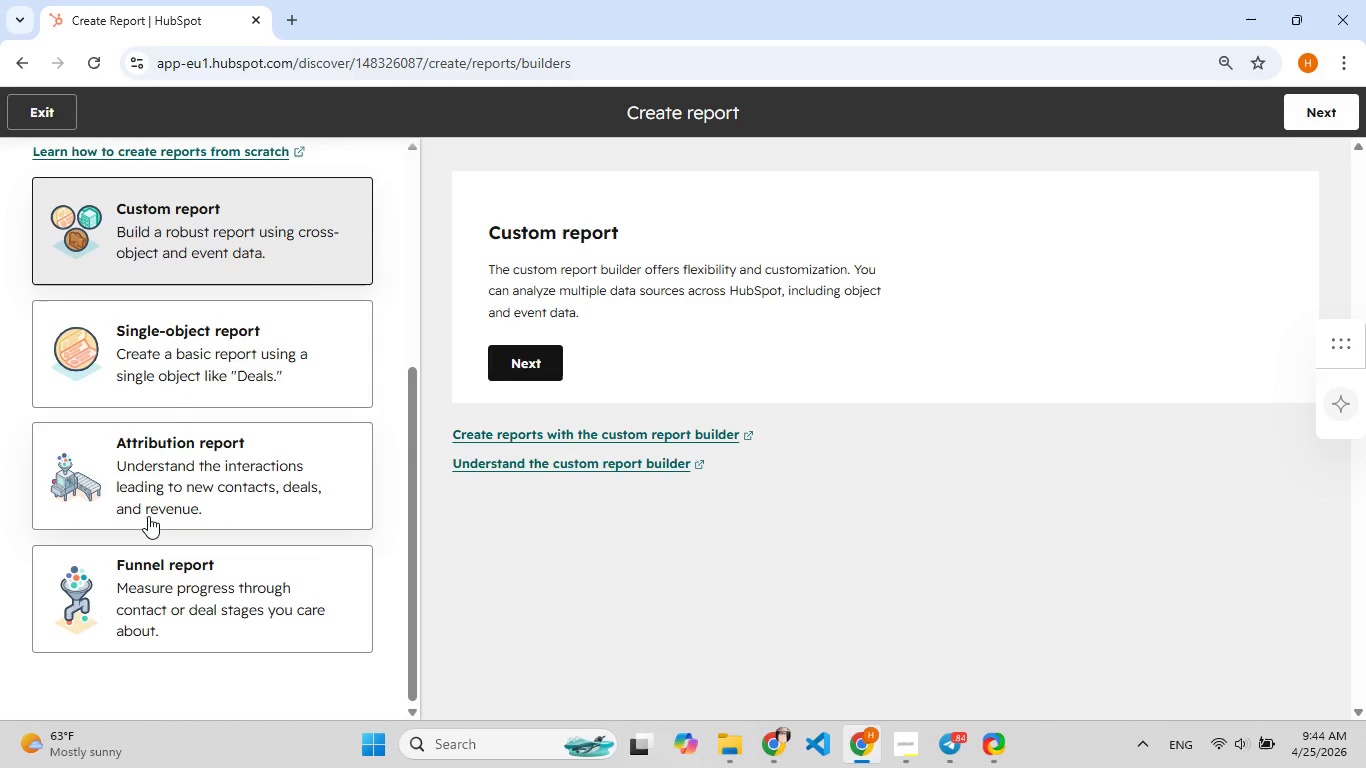 
wait(10.97)
 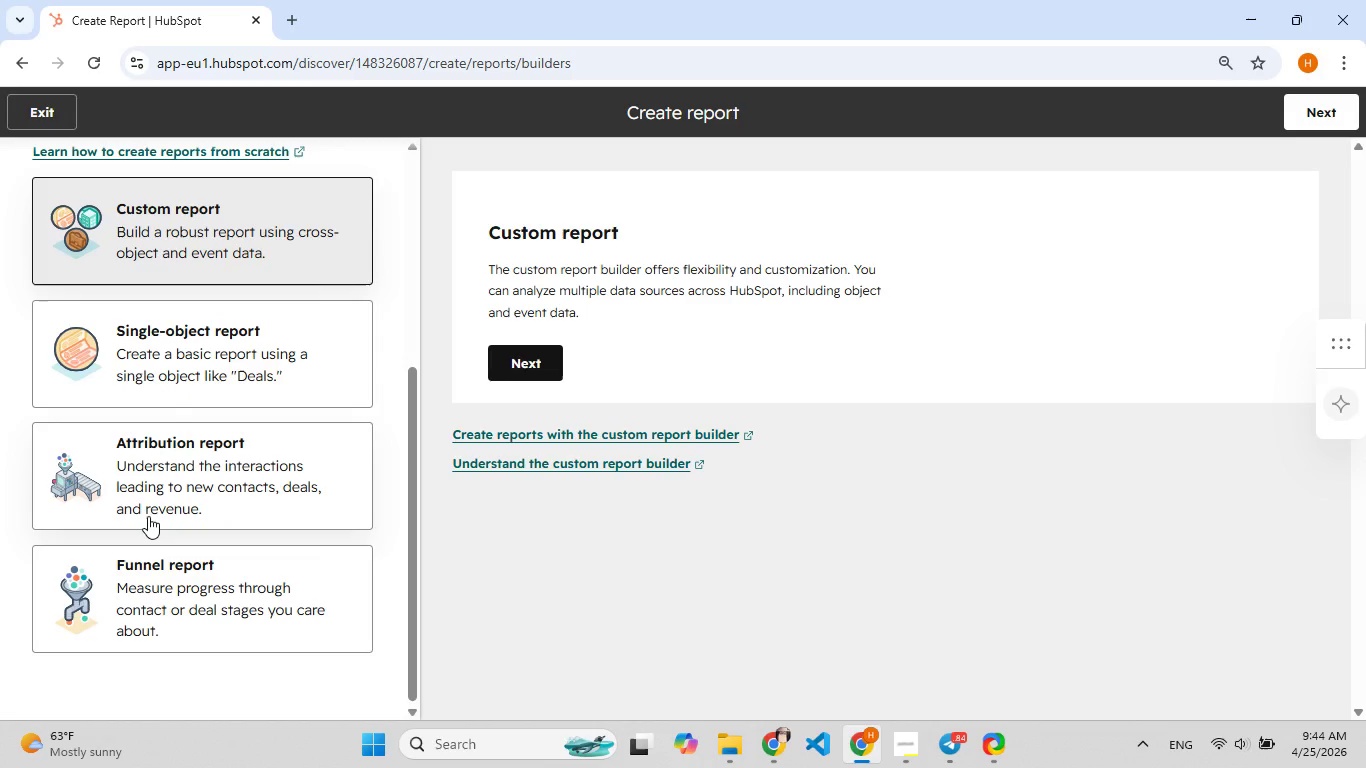 
left_click([496, 379])
 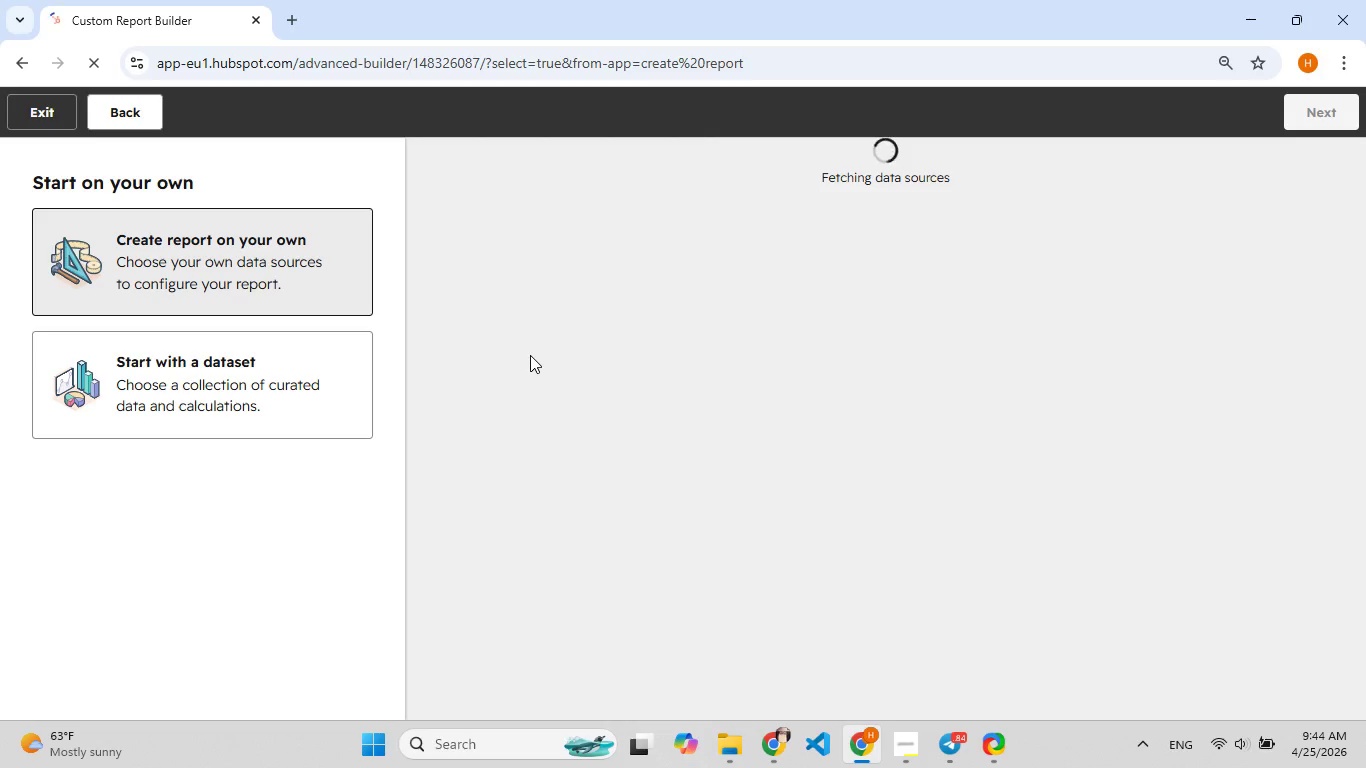 
wait(9.34)
 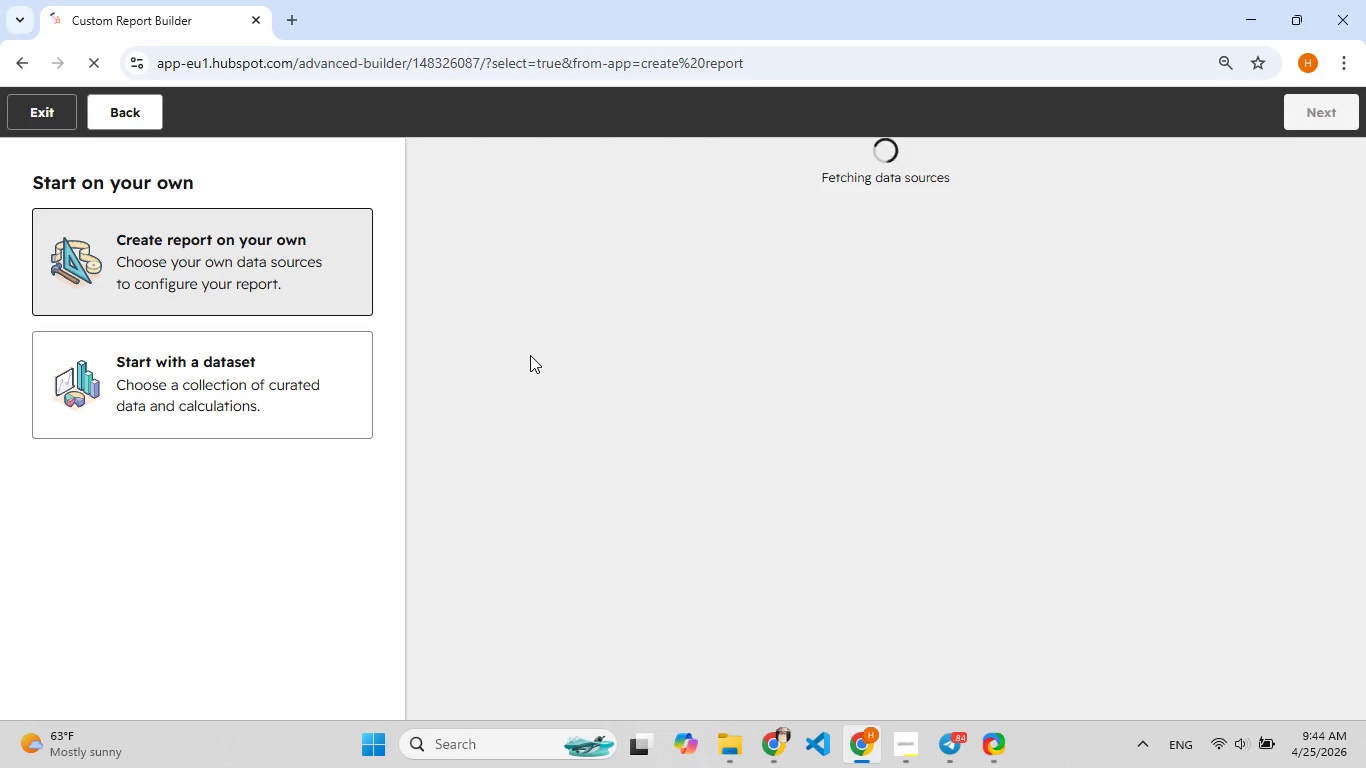 
left_click([1310, 115])
 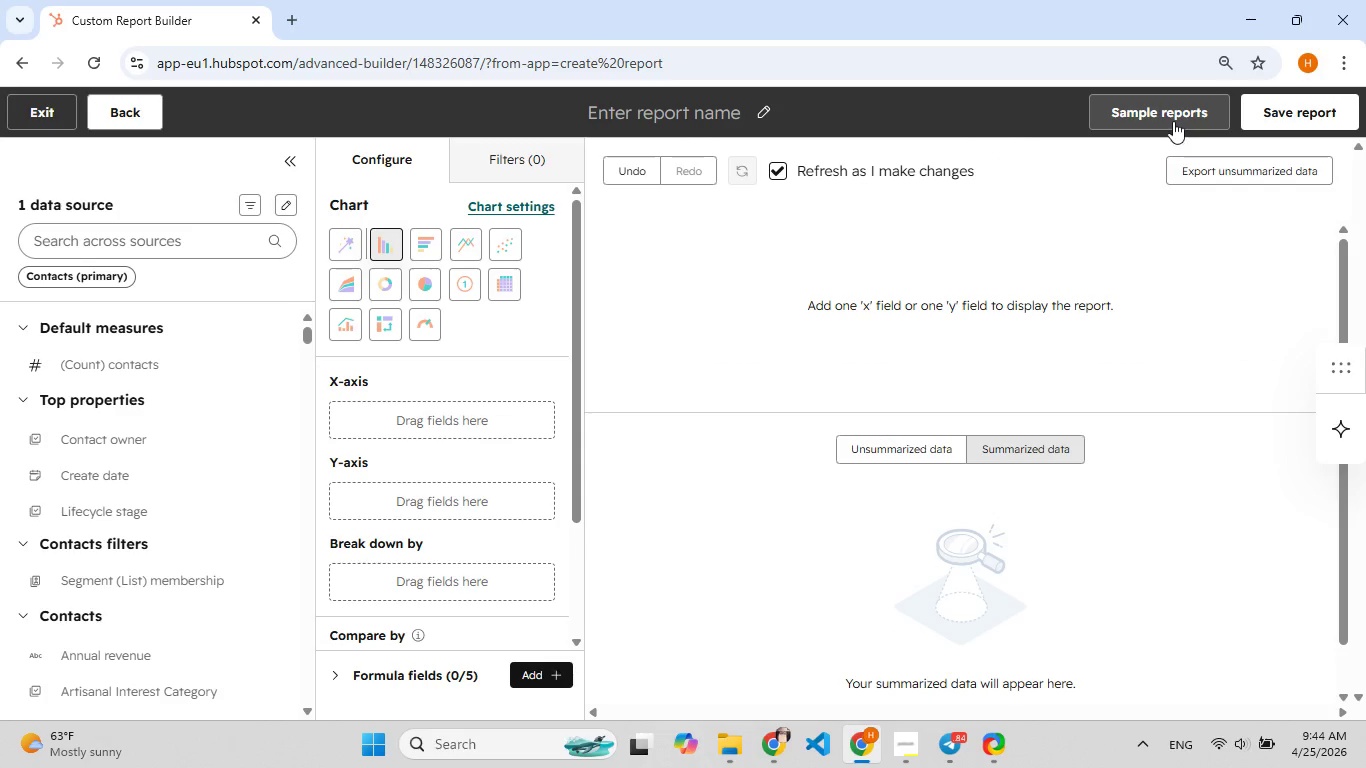 
wait(13.56)
 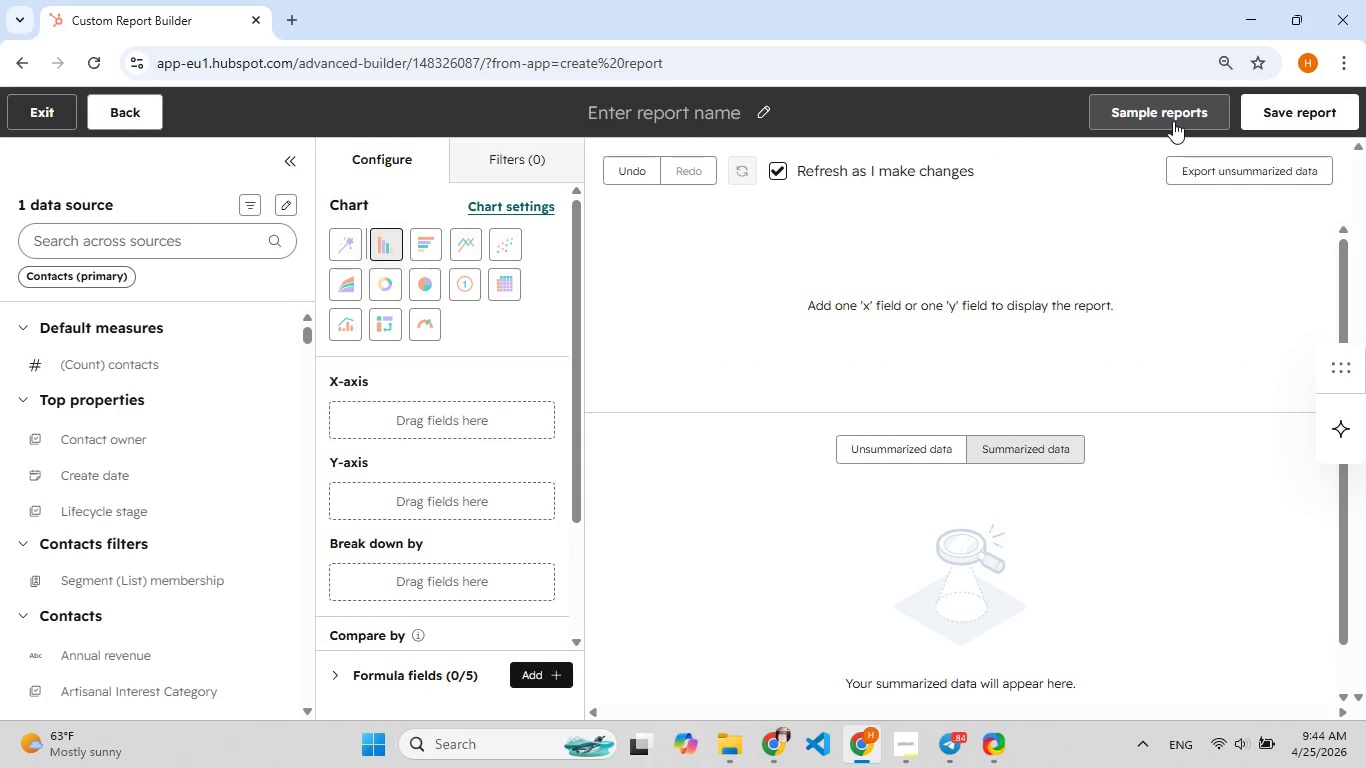 
left_click([45, 115])
 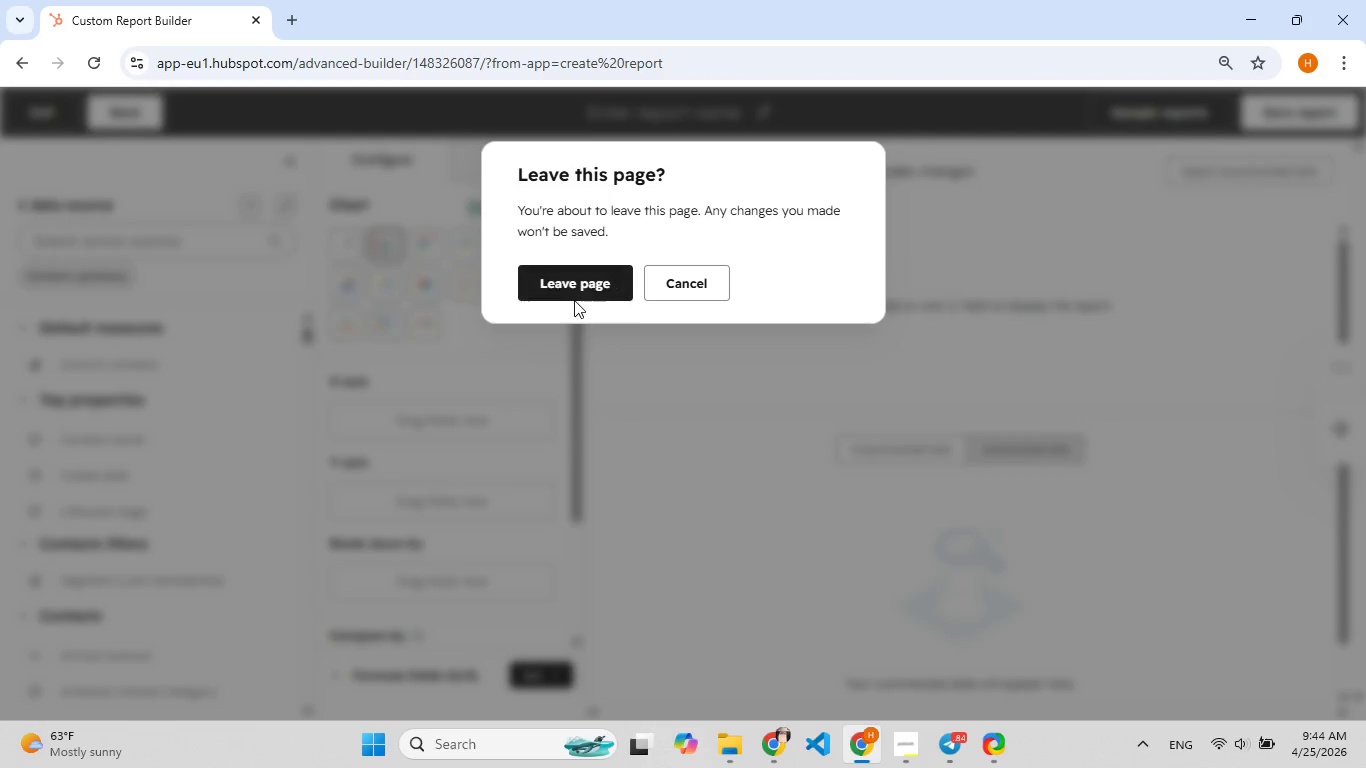 
left_click([561, 276])
 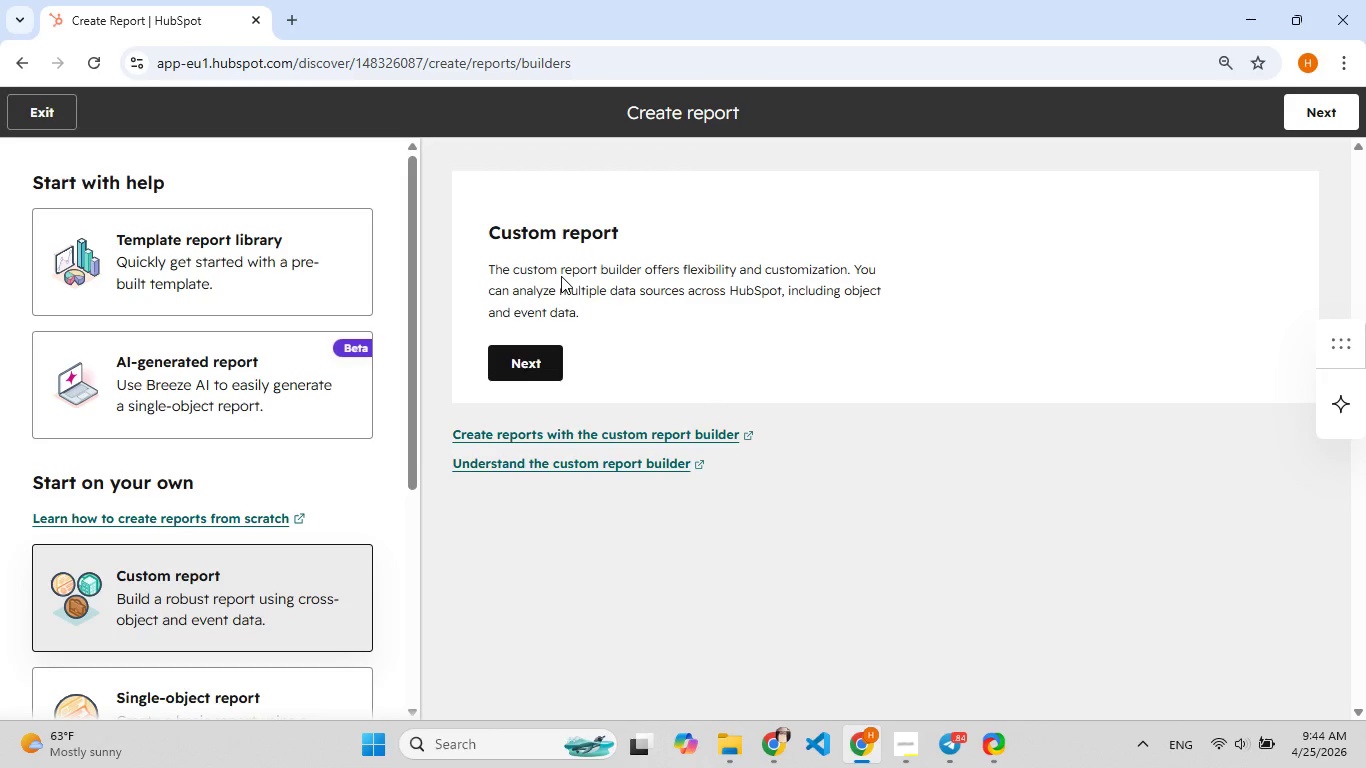 
wait(17.7)
 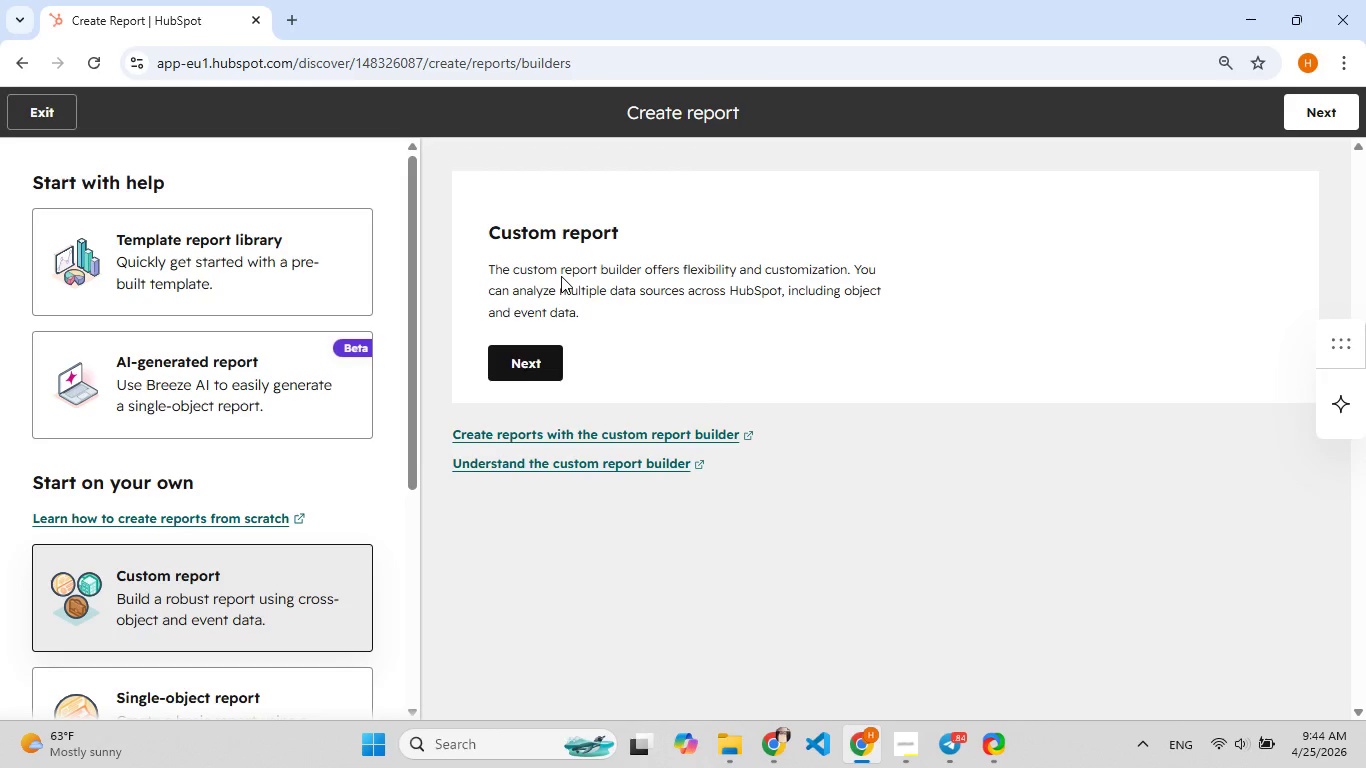 
left_click([48, 107])
 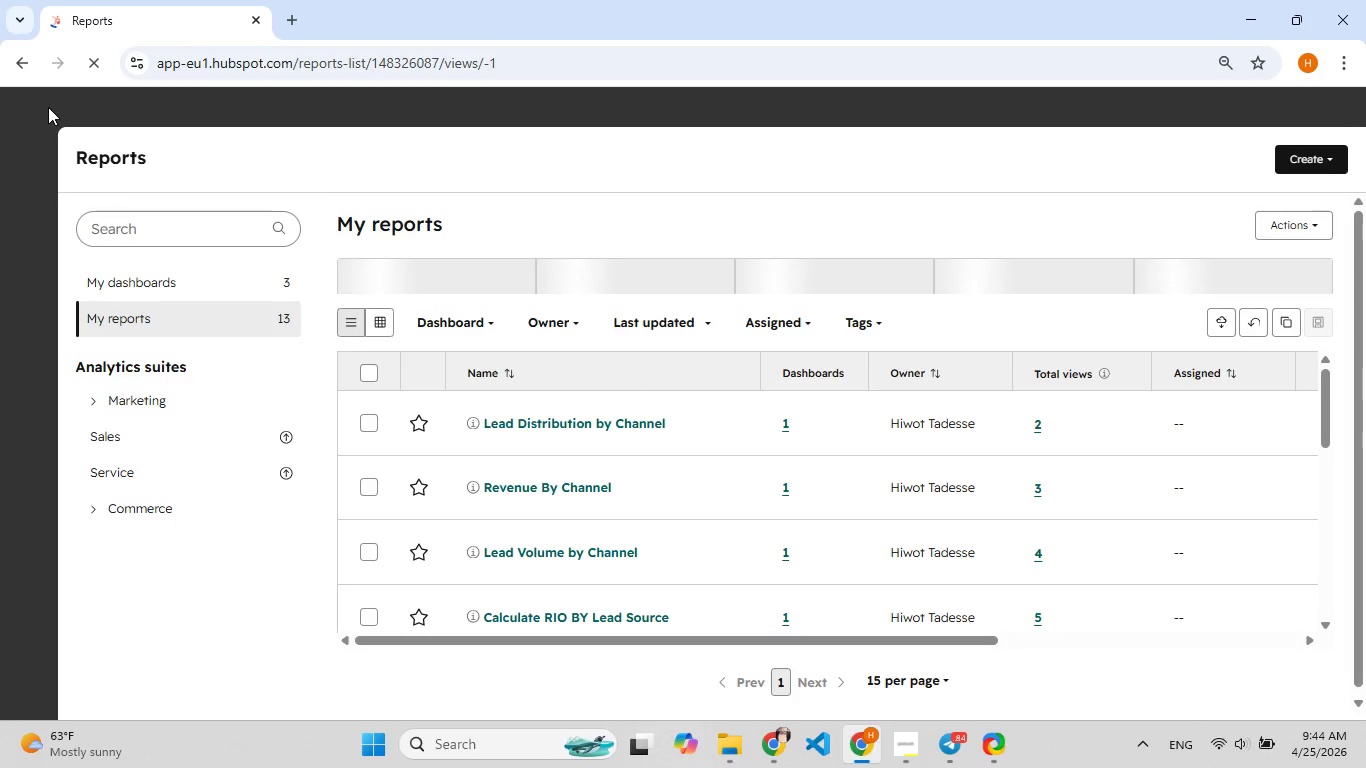 
wait(5.31)
 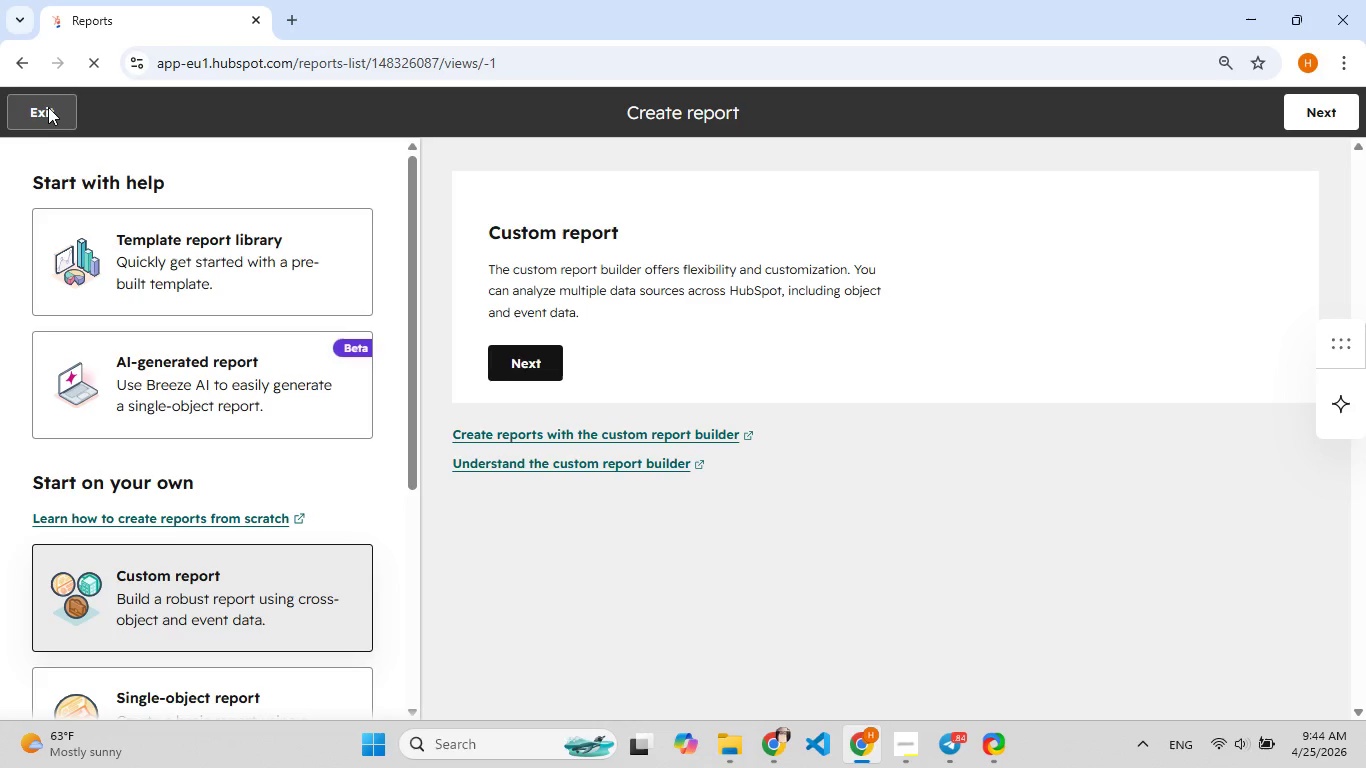 
left_click([919, 750])